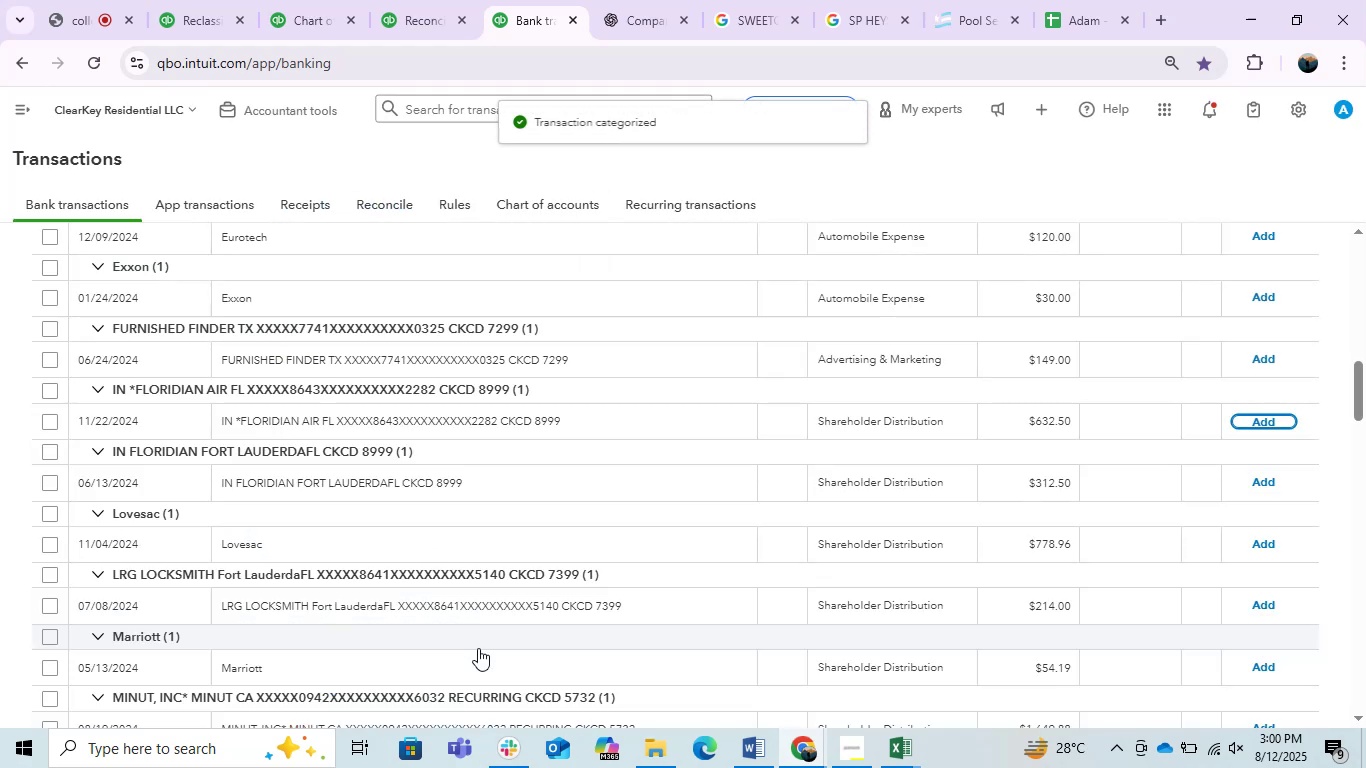 
scroll: coordinate [478, 648], scroll_direction: down, amount: 3.0
 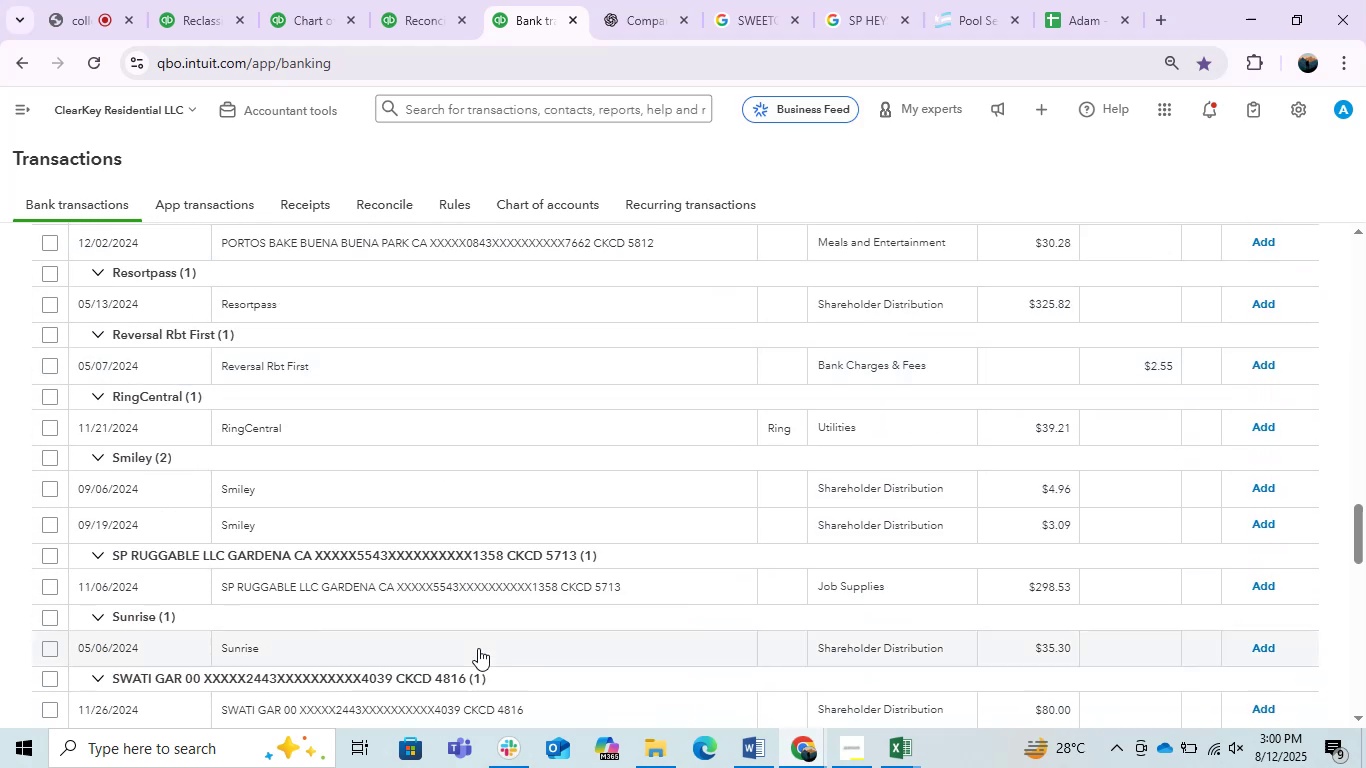 
left_click([466, 506])
 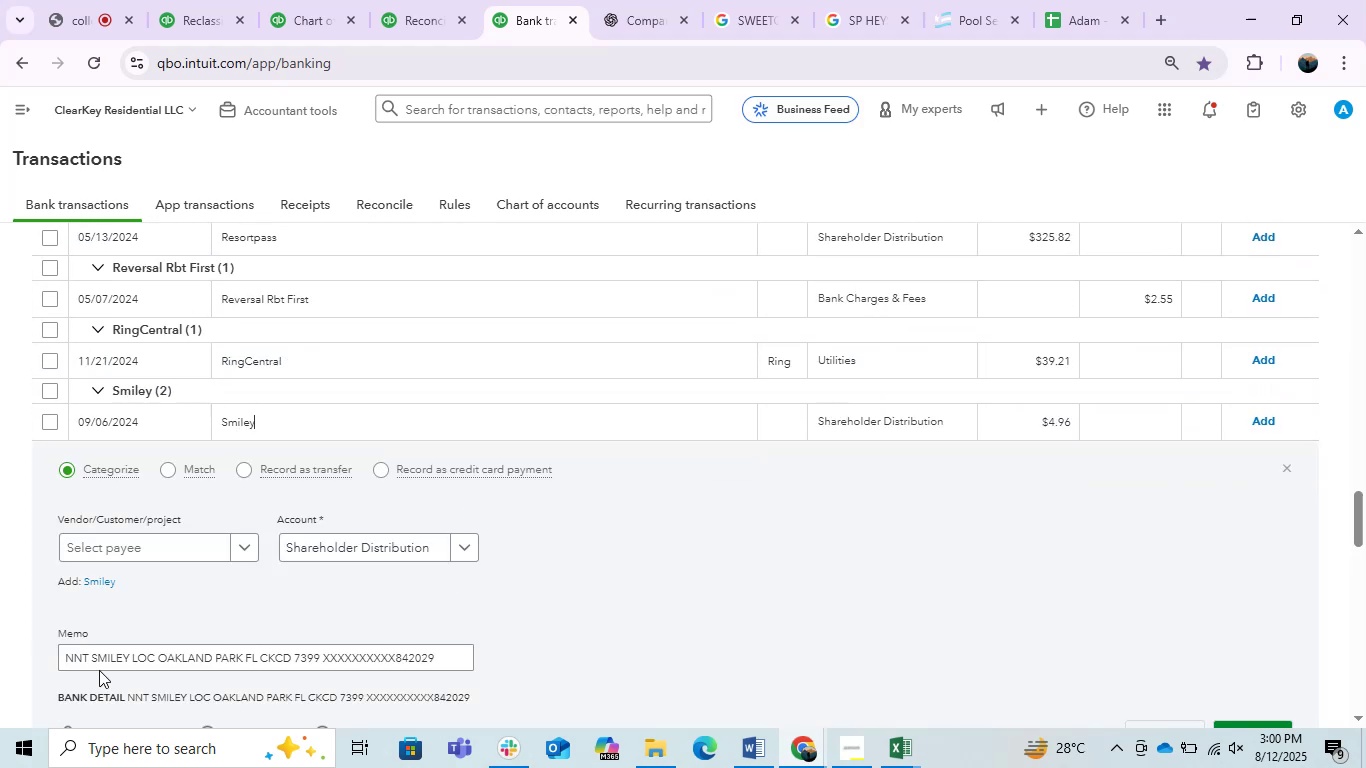 
double_click([137, 650])
 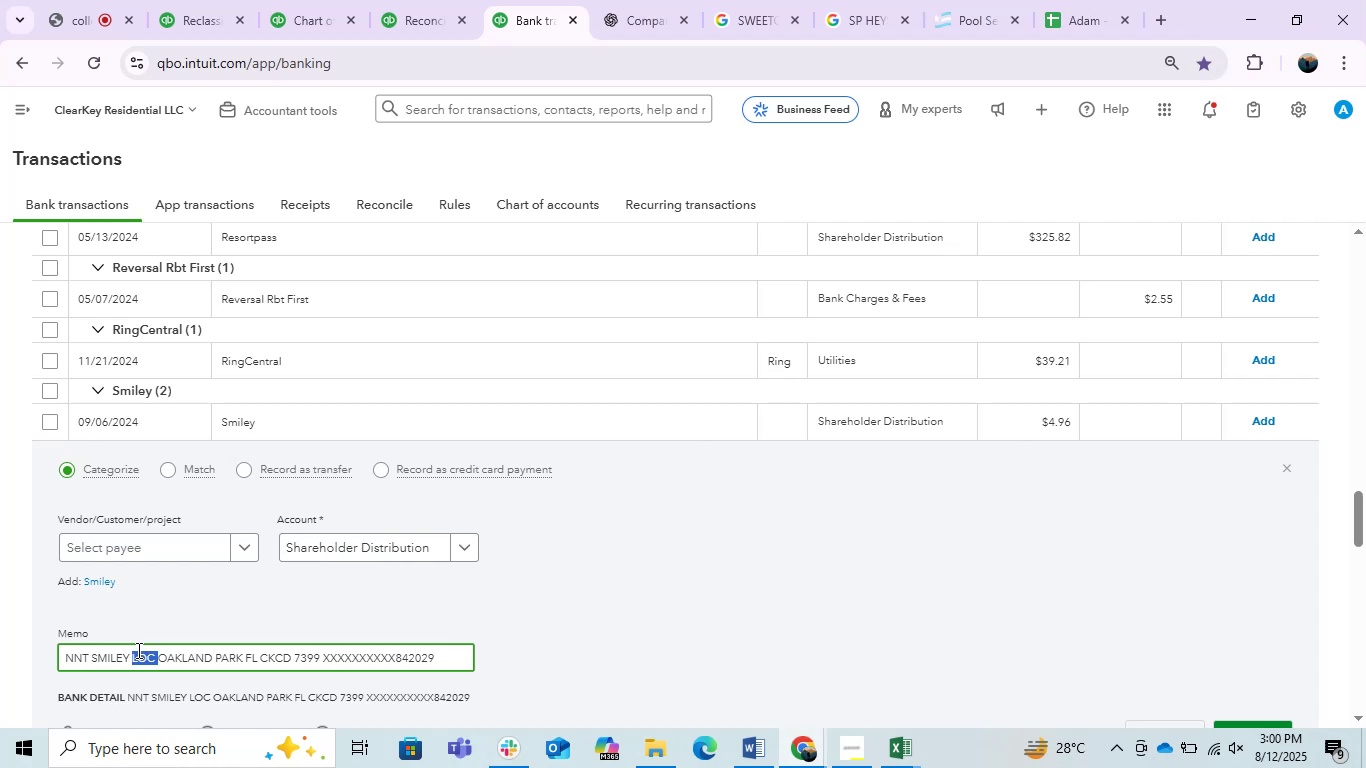 
triple_click([137, 650])
 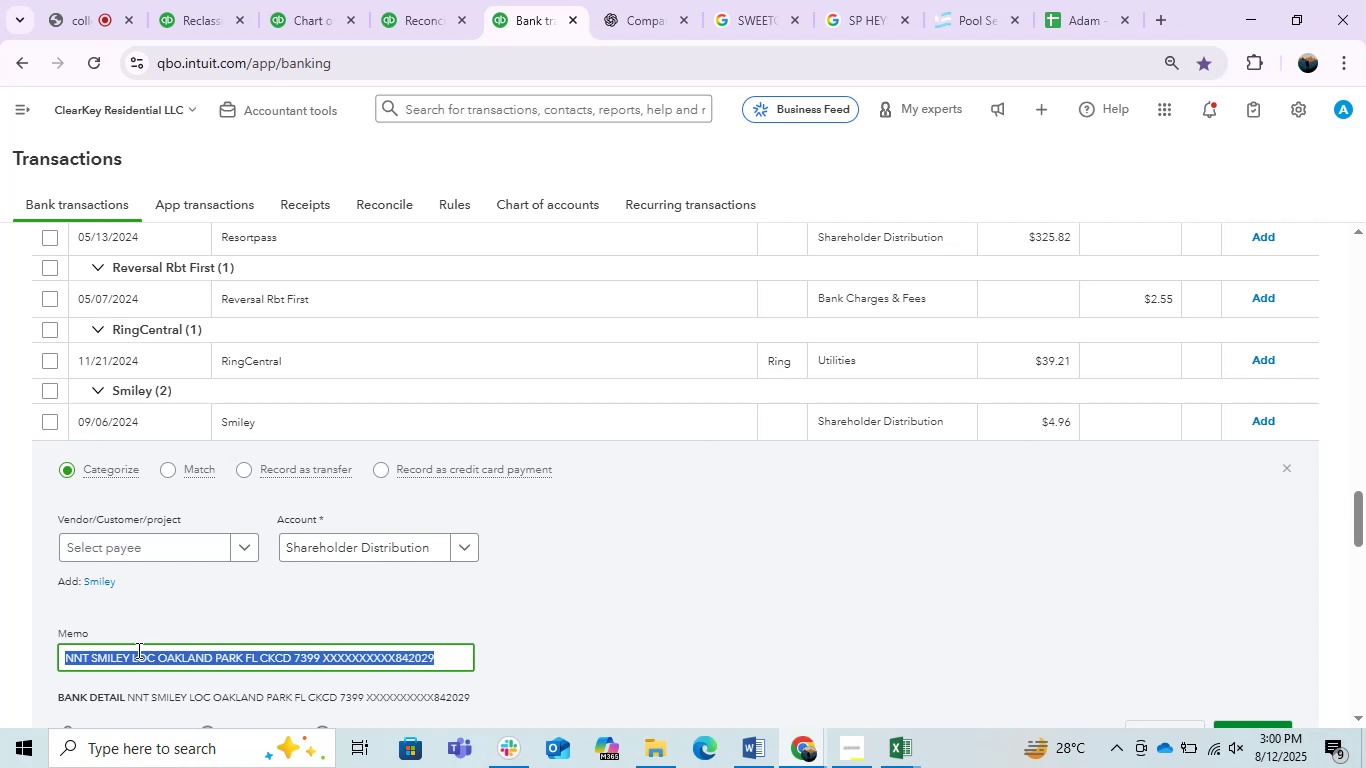 
key(Control+C)
 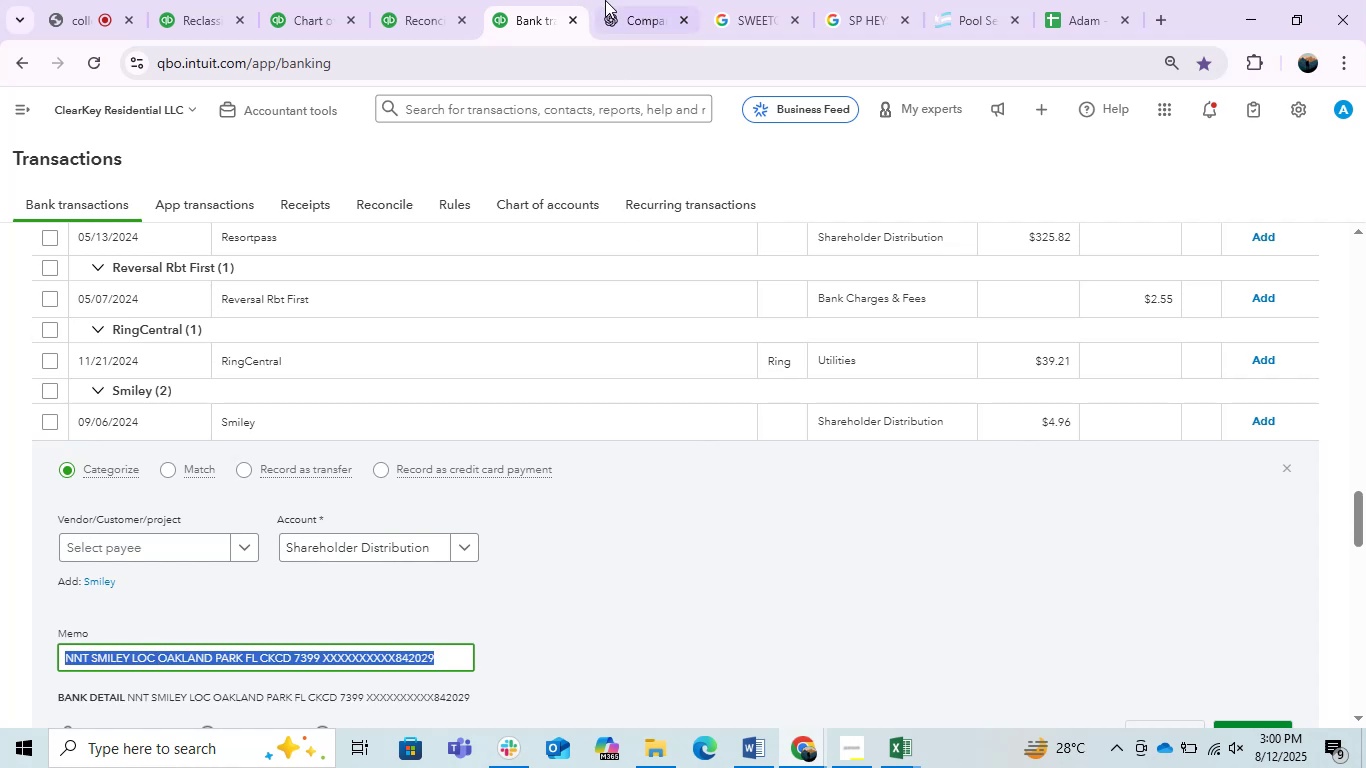 
left_click([624, 0])
 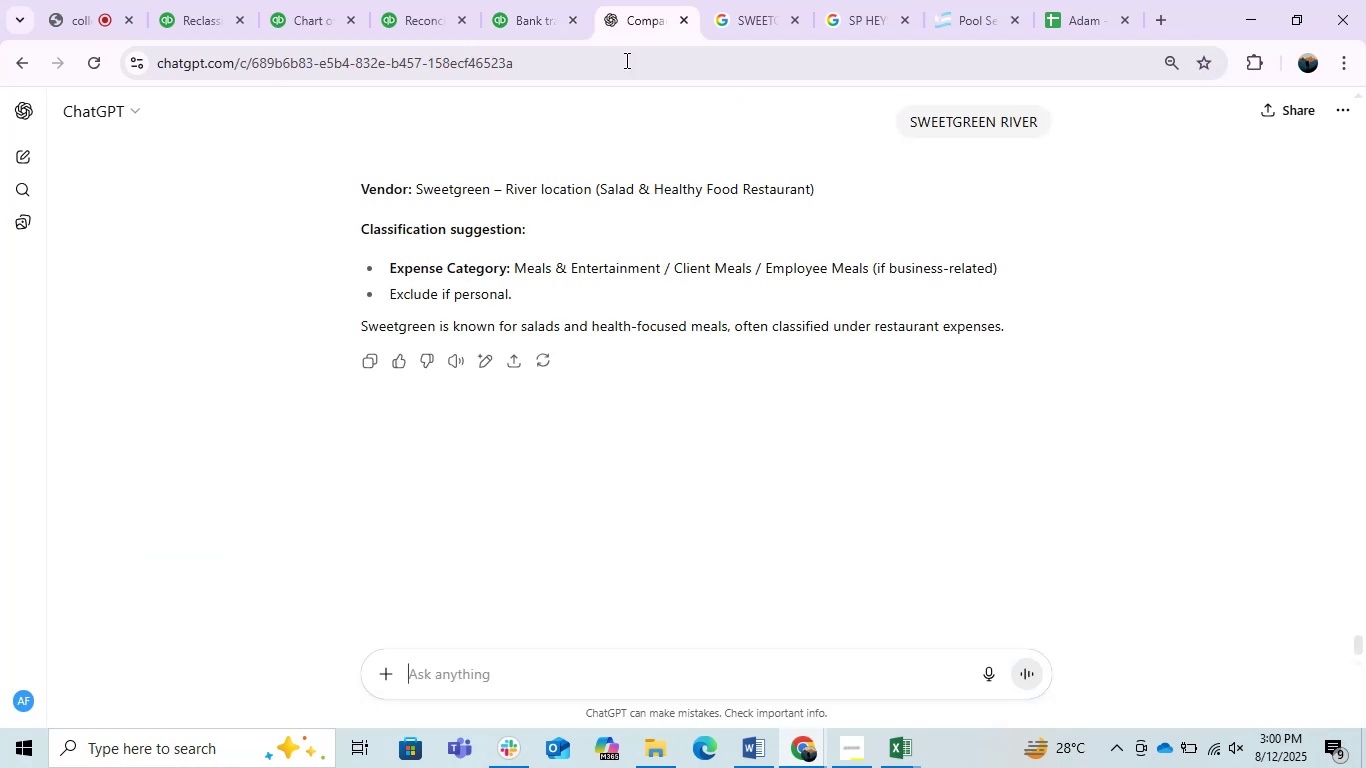 
key(Control+V)
 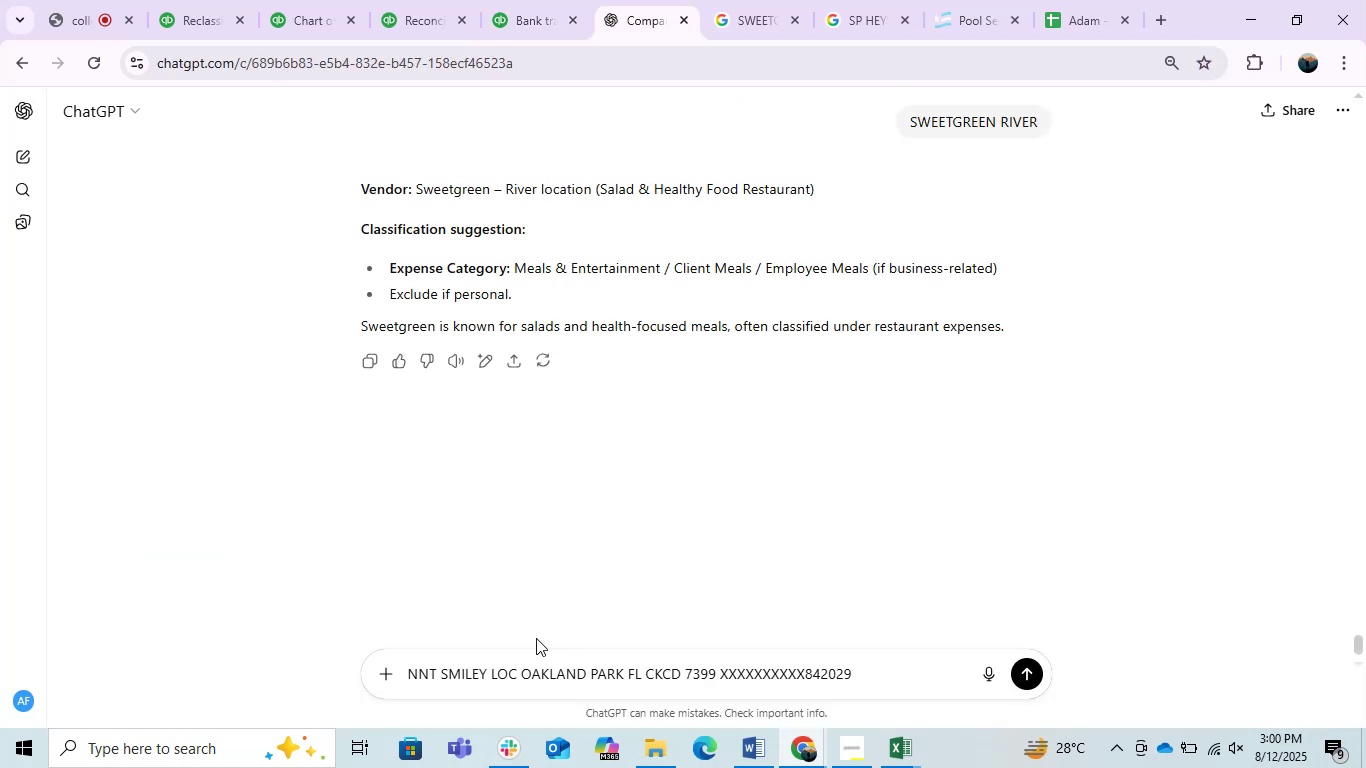 
key(Enter)
 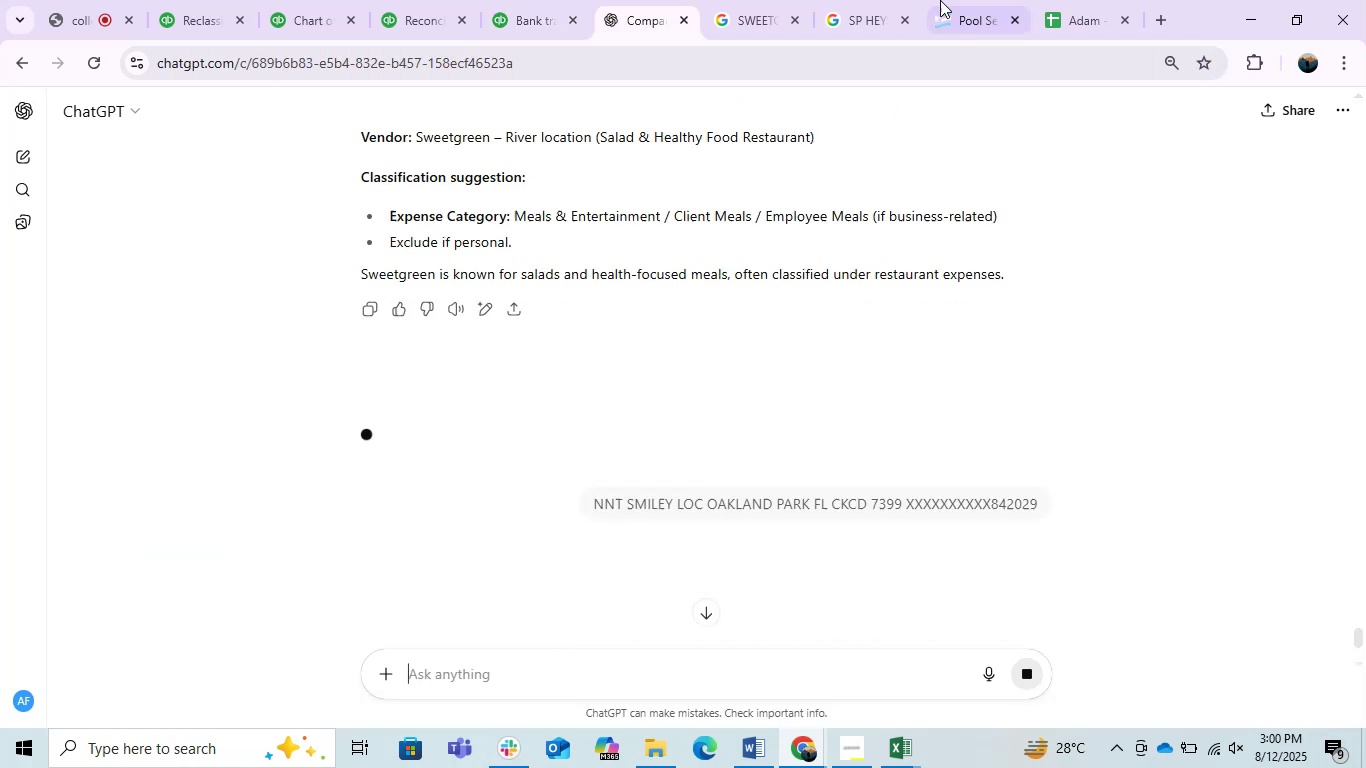 
left_click([779, 0])
 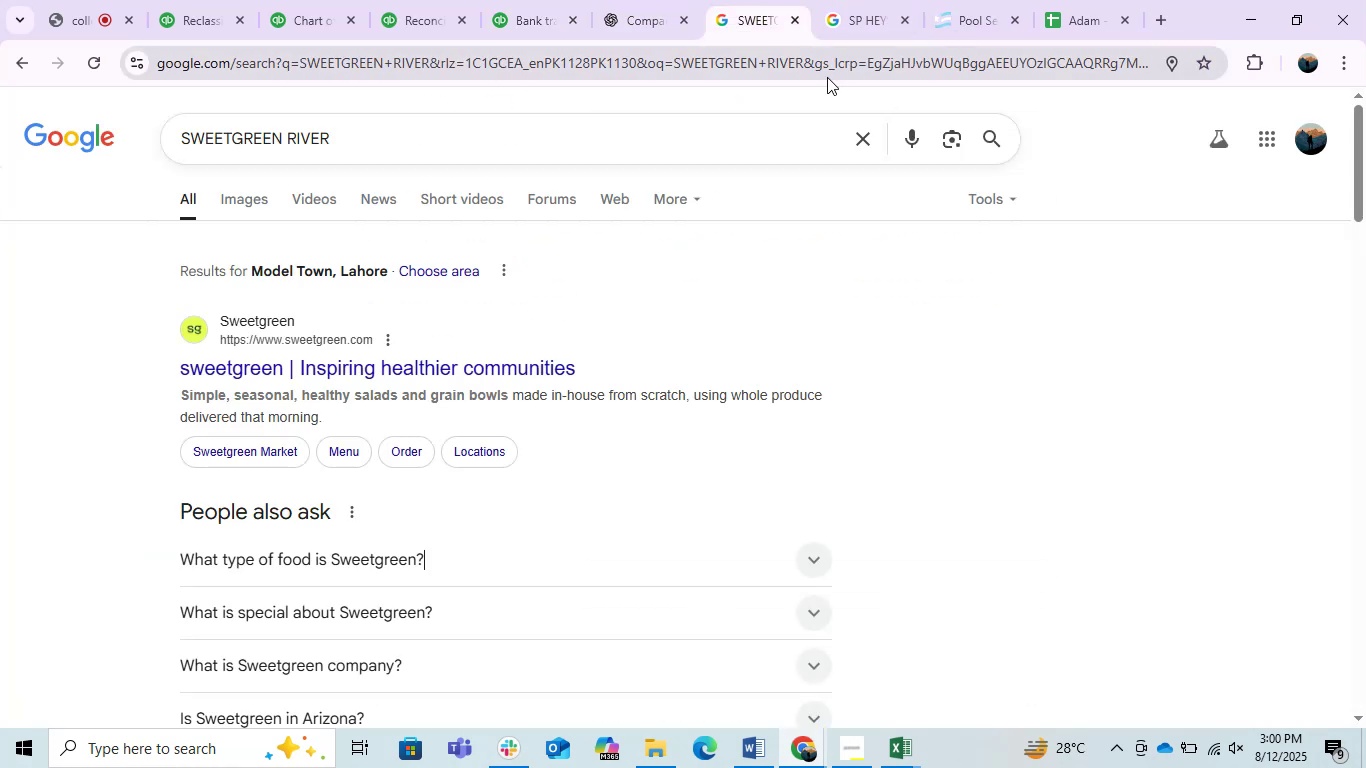 
key(Control+ControlLeft)
 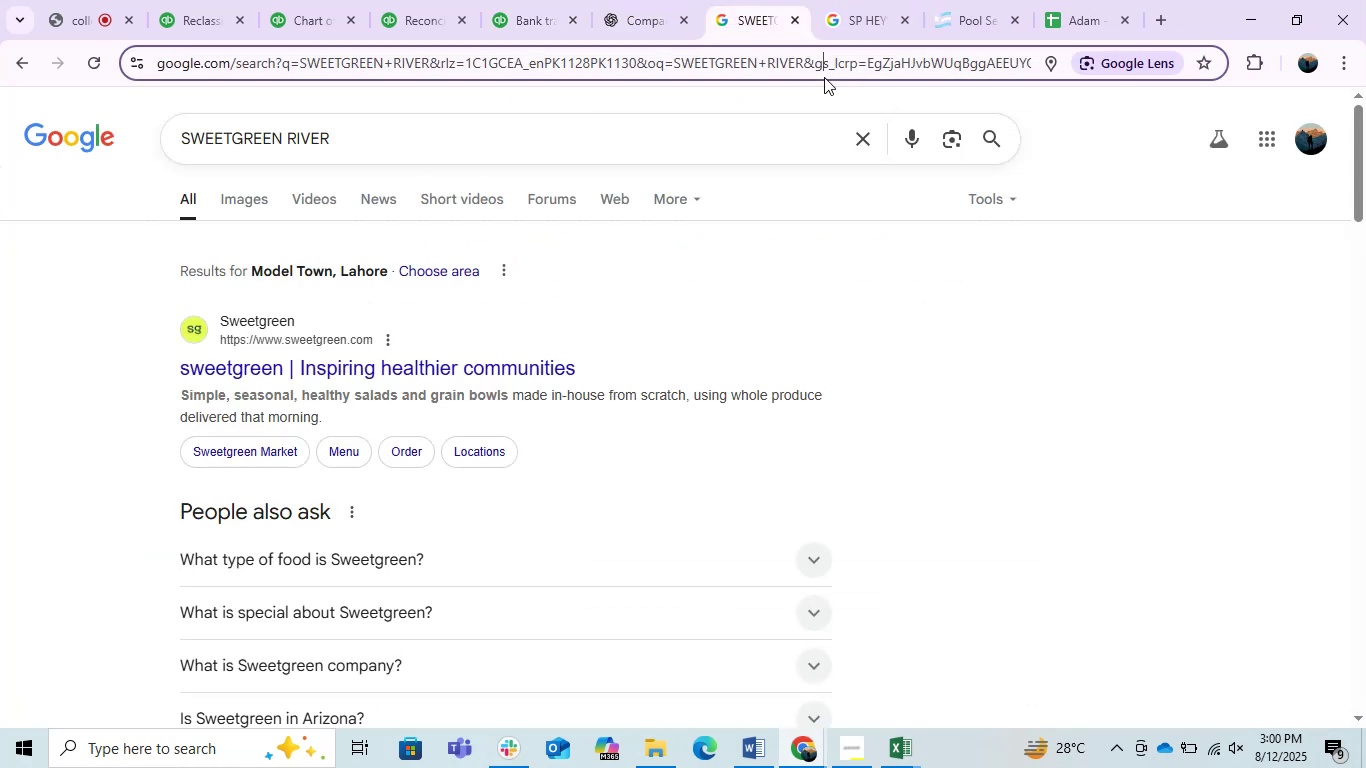 
double_click([824, 77])
 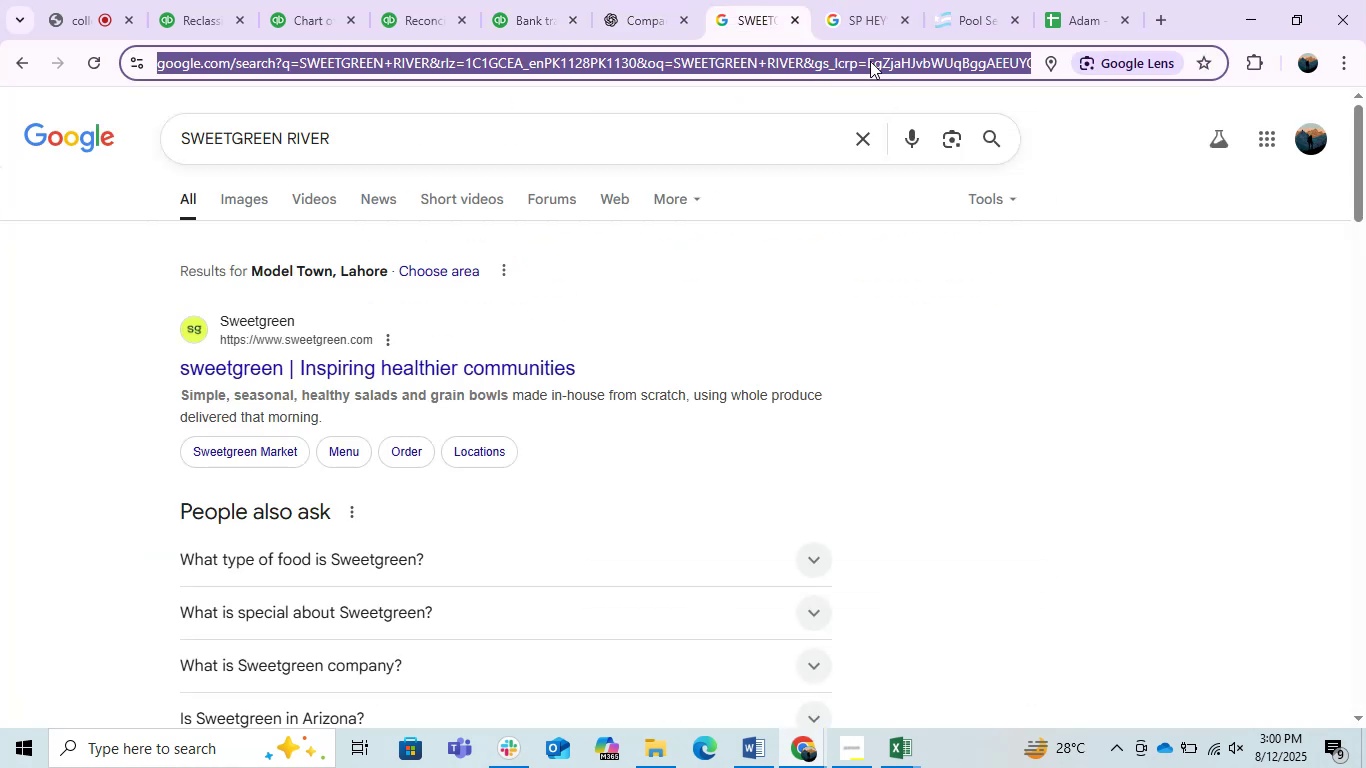 
key(Control+V)
 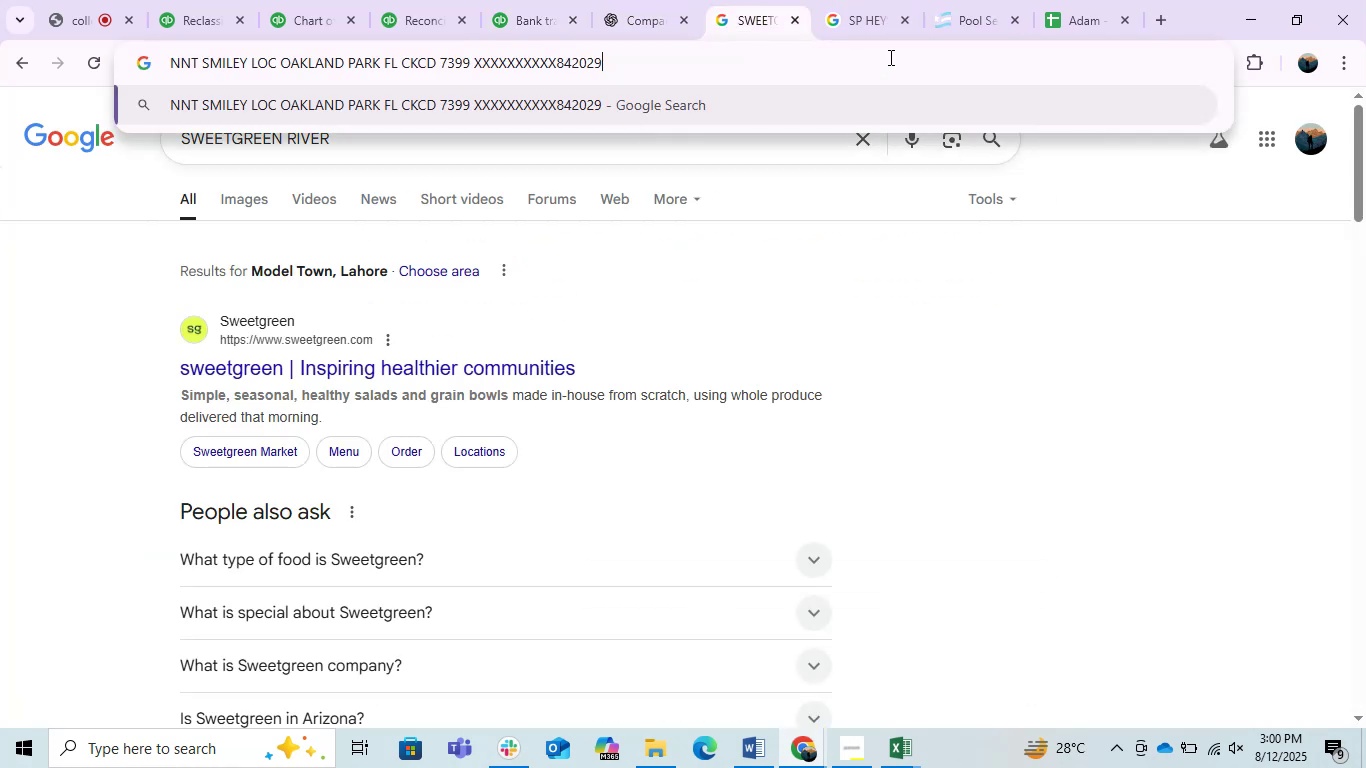 
left_click_drag(start_coordinate=[873, 59], to_coordinate=[276, 87])
 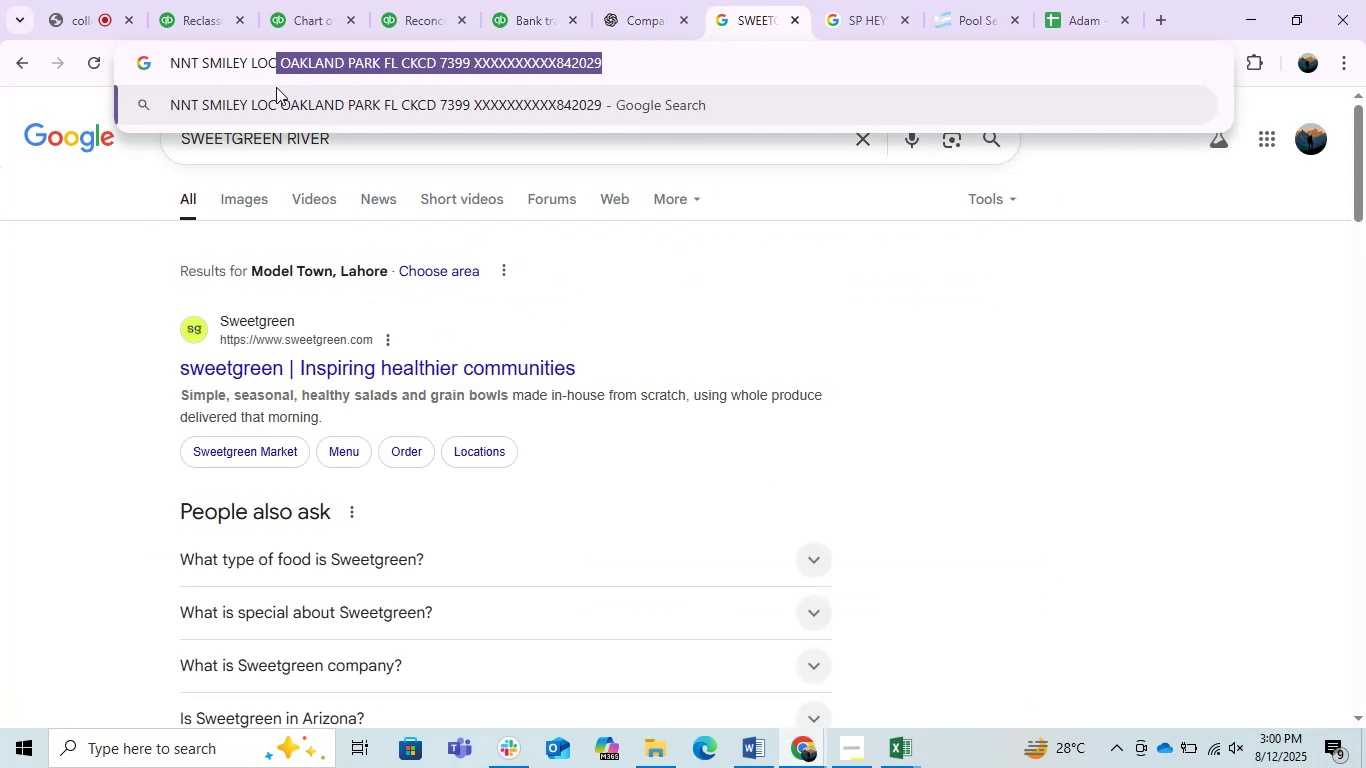 
hold_key(key=Backspace, duration=0.32)
 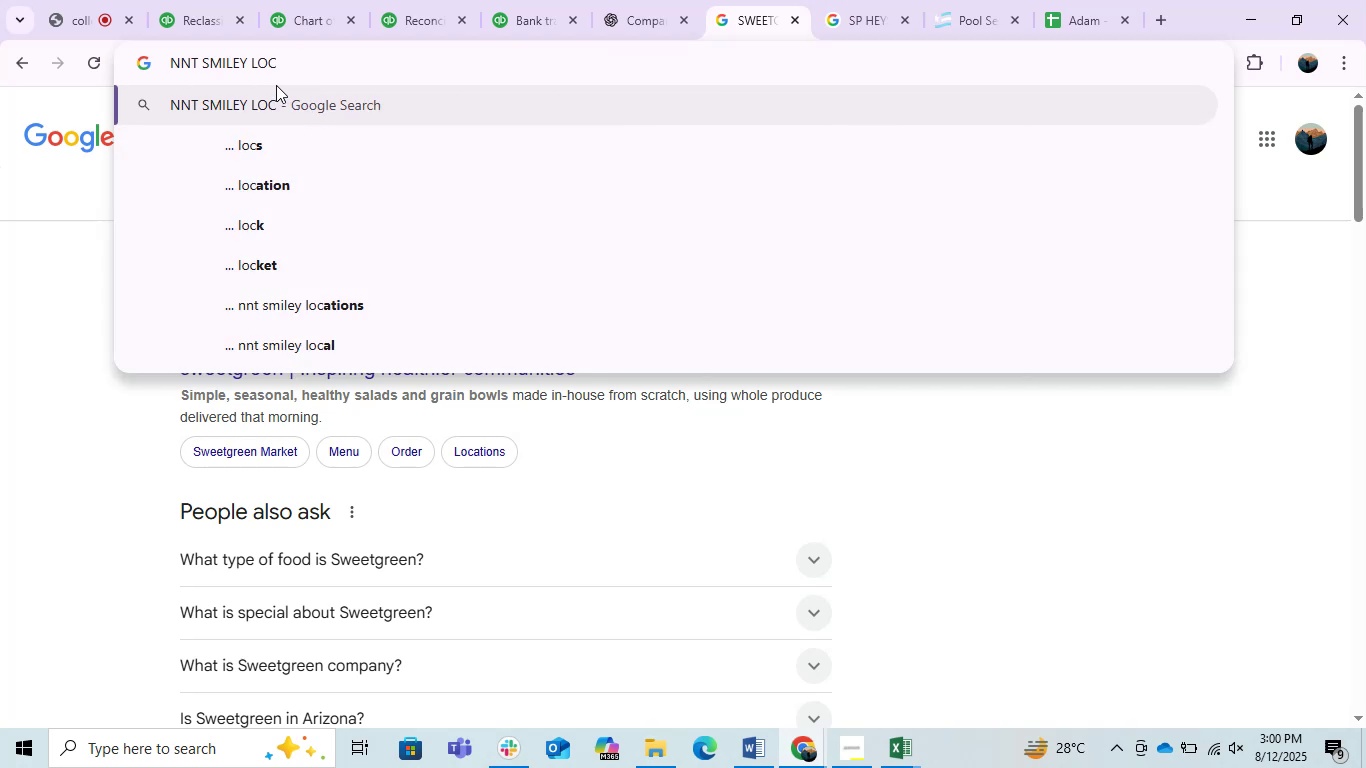 
key(Enter)
 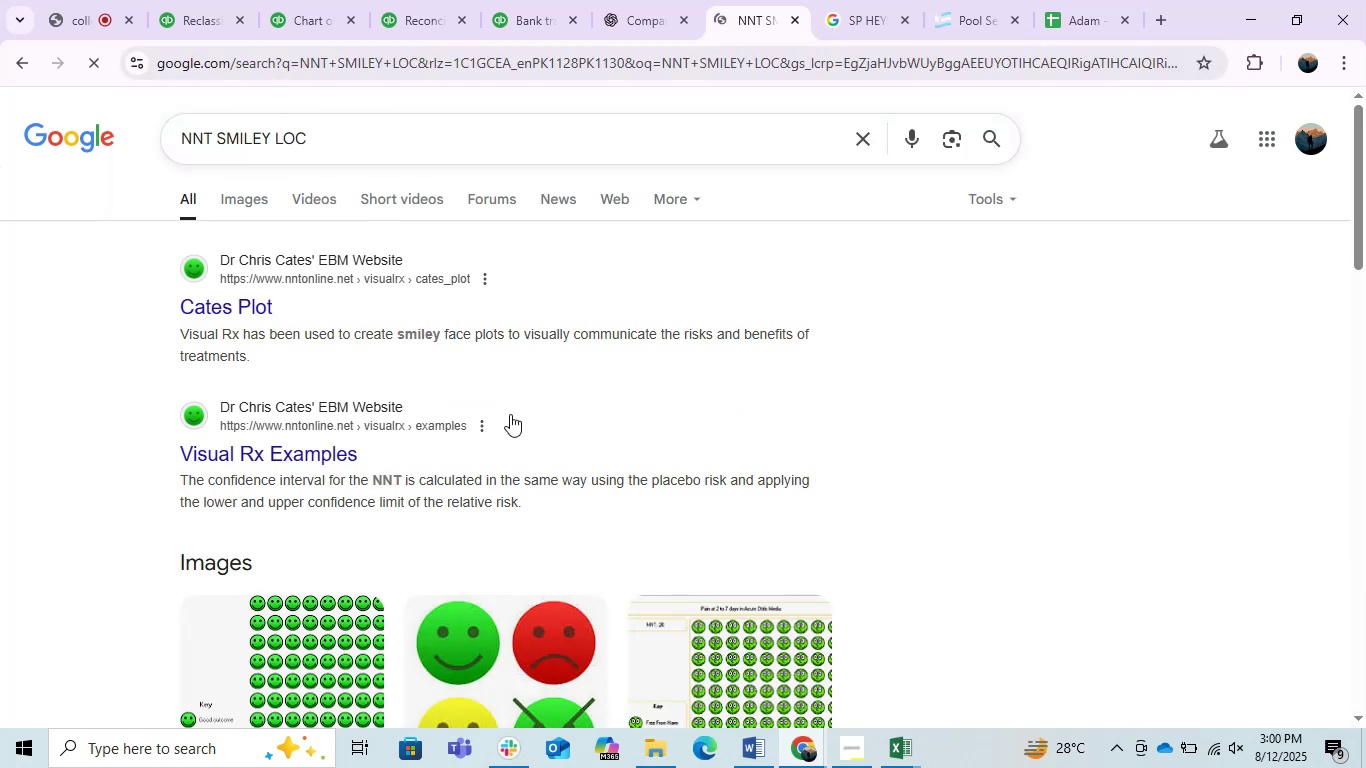 
scroll: coordinate [482, 553], scroll_direction: down, amount: 2.0
 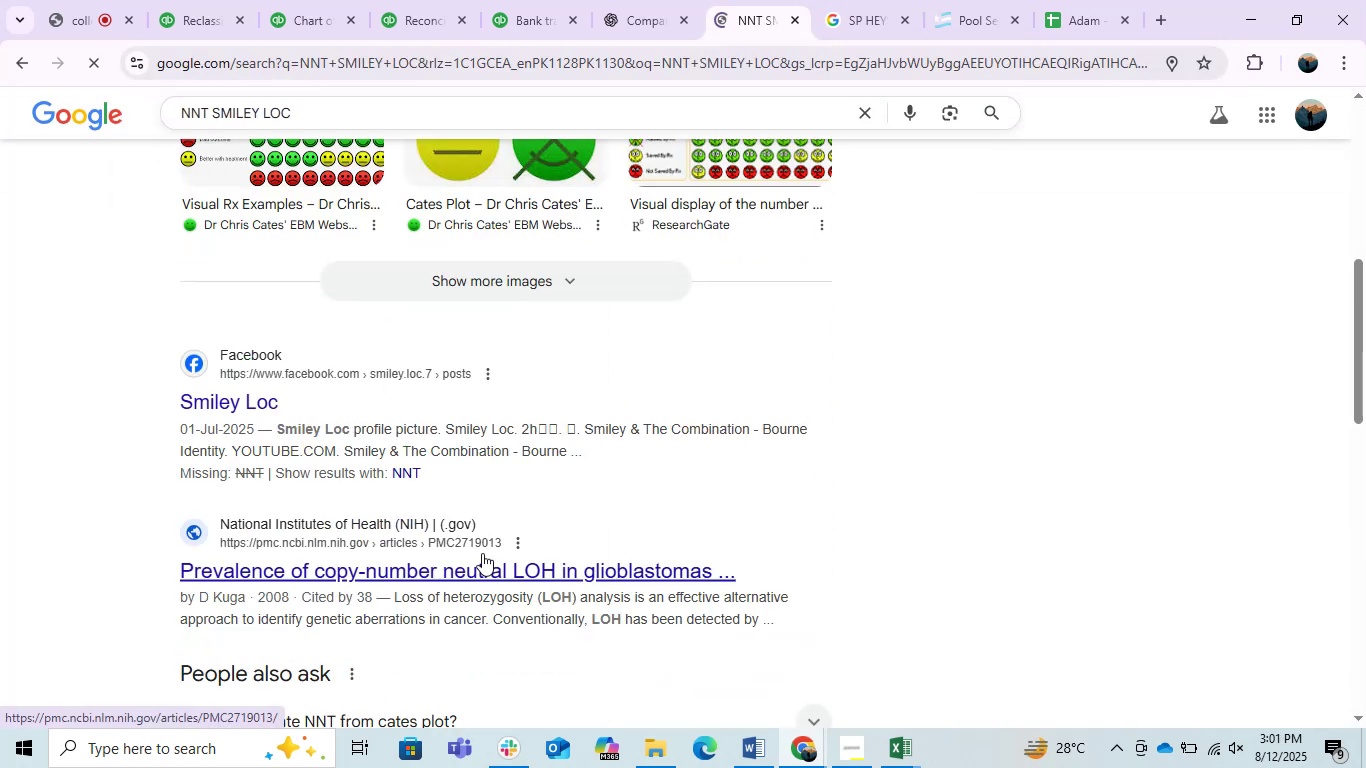 
scroll: coordinate [482, 553], scroll_direction: up, amount: 2.0
 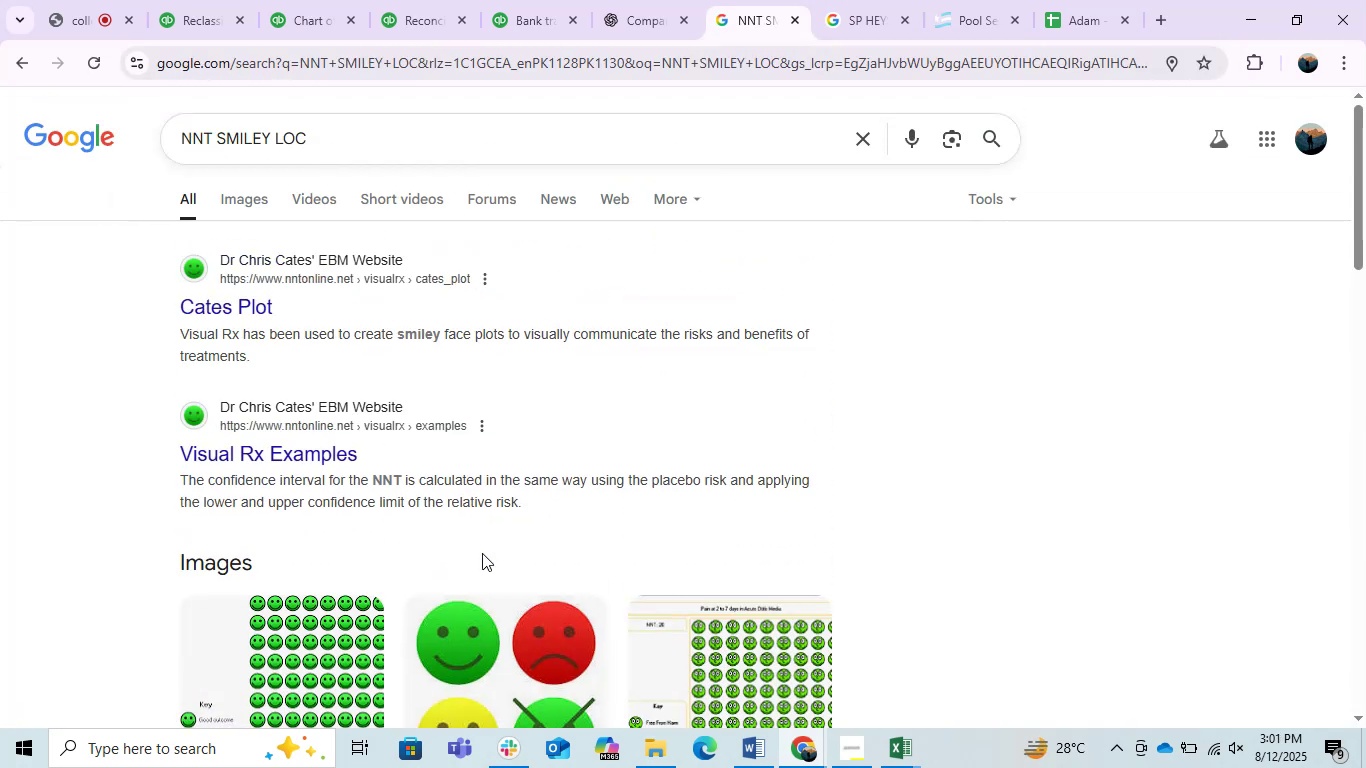 
scroll: coordinate [482, 553], scroll_direction: down, amount: 3.0
 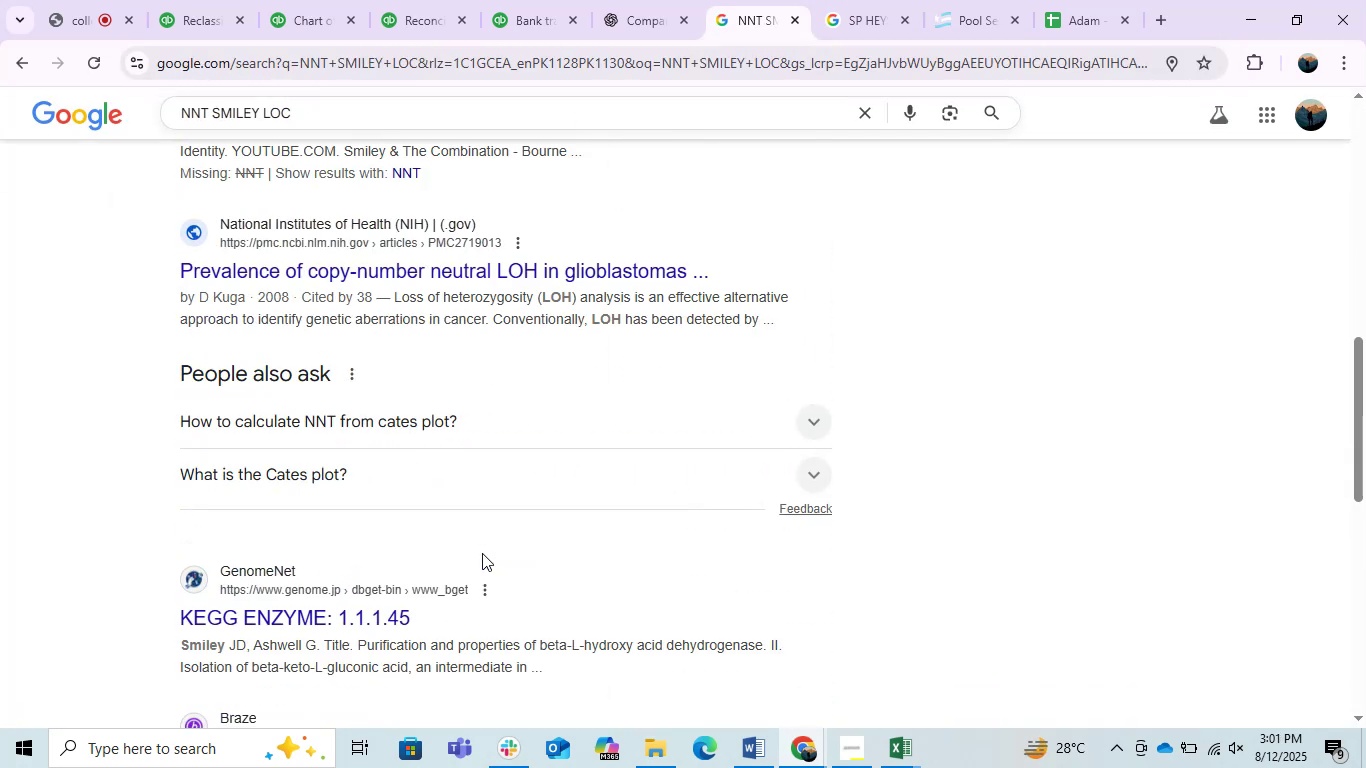 
scroll: coordinate [482, 553], scroll_direction: up, amount: 3.0
 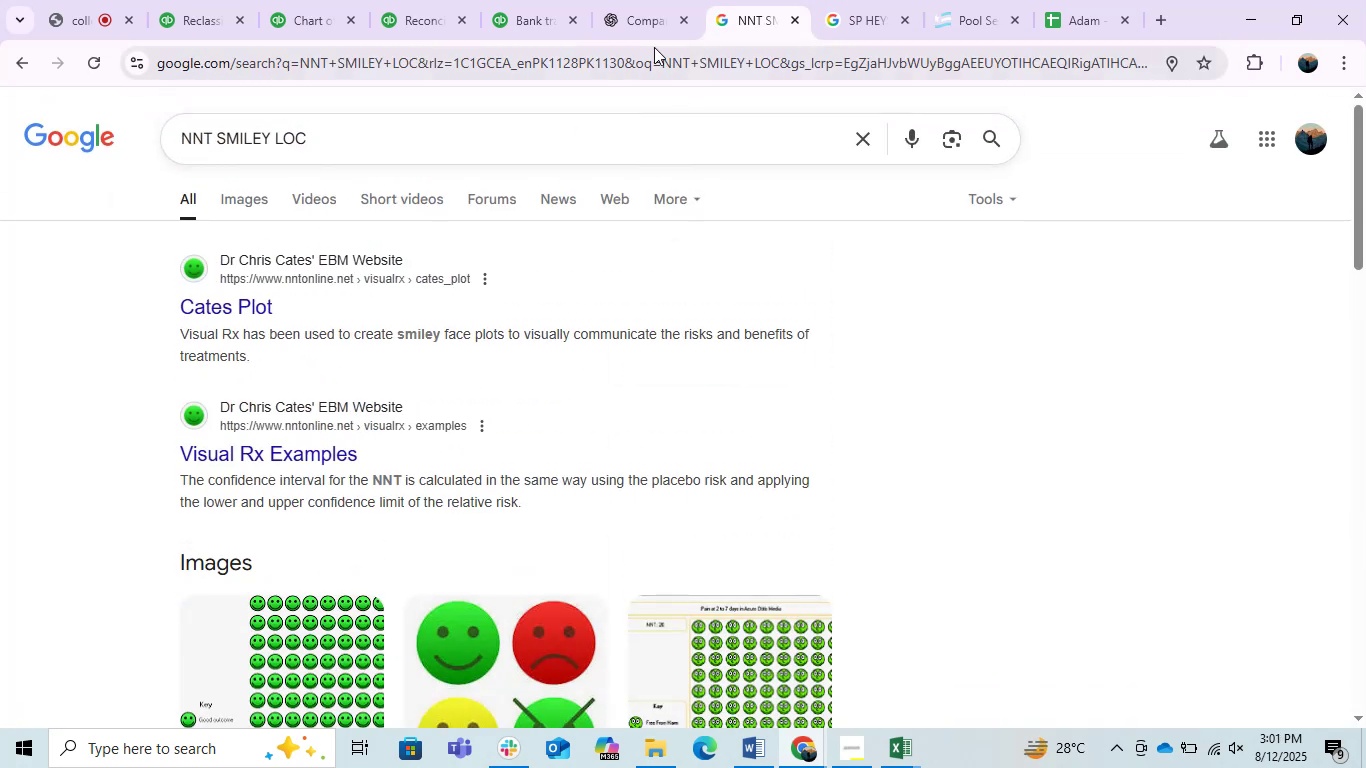 
left_click([641, 0])
 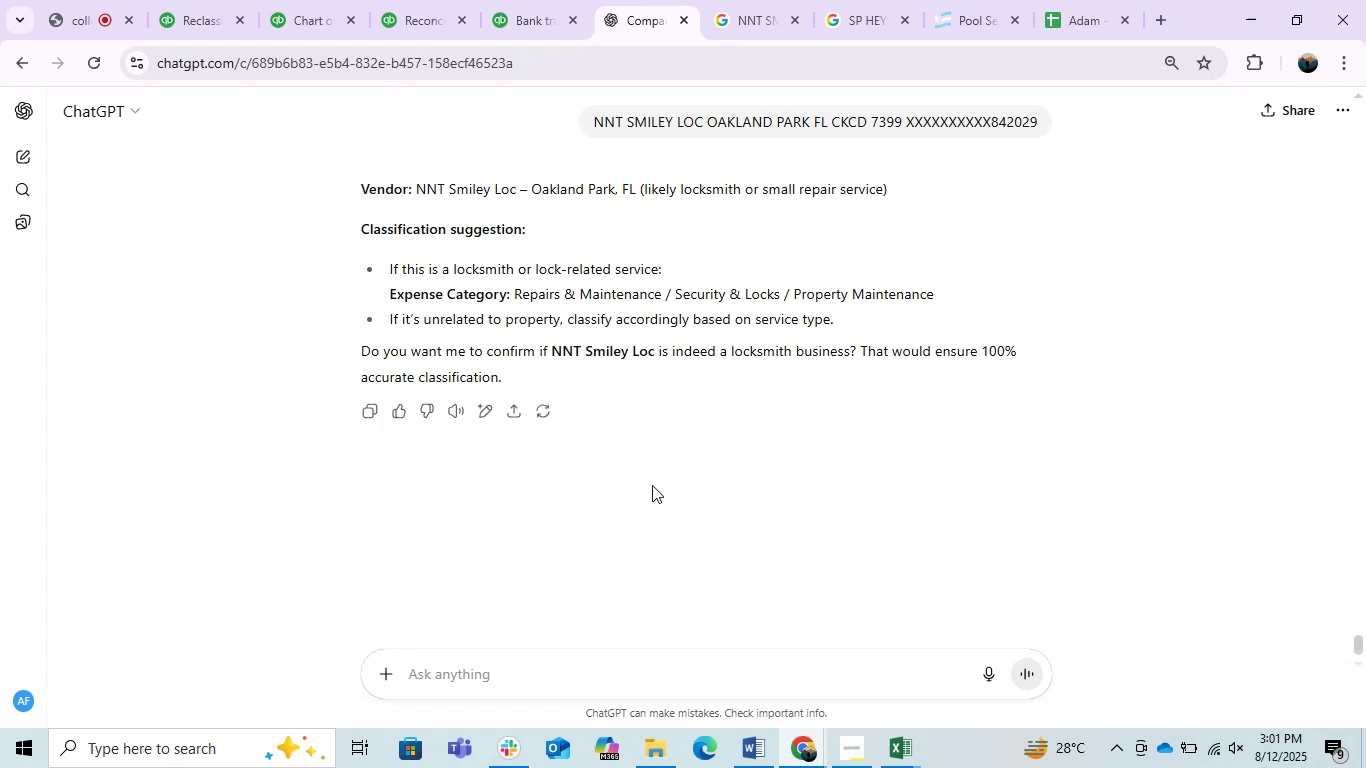 
wait(6.96)
 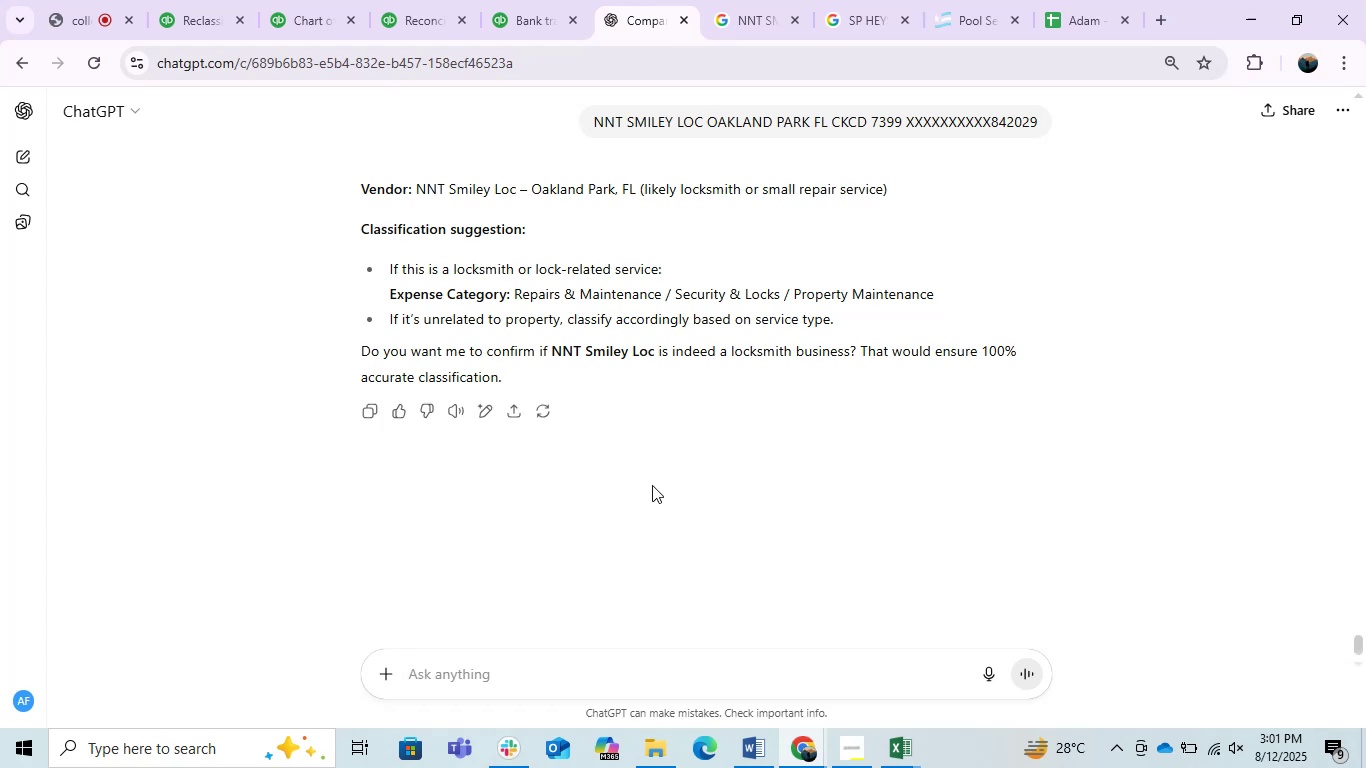 
left_click([195, 0])
 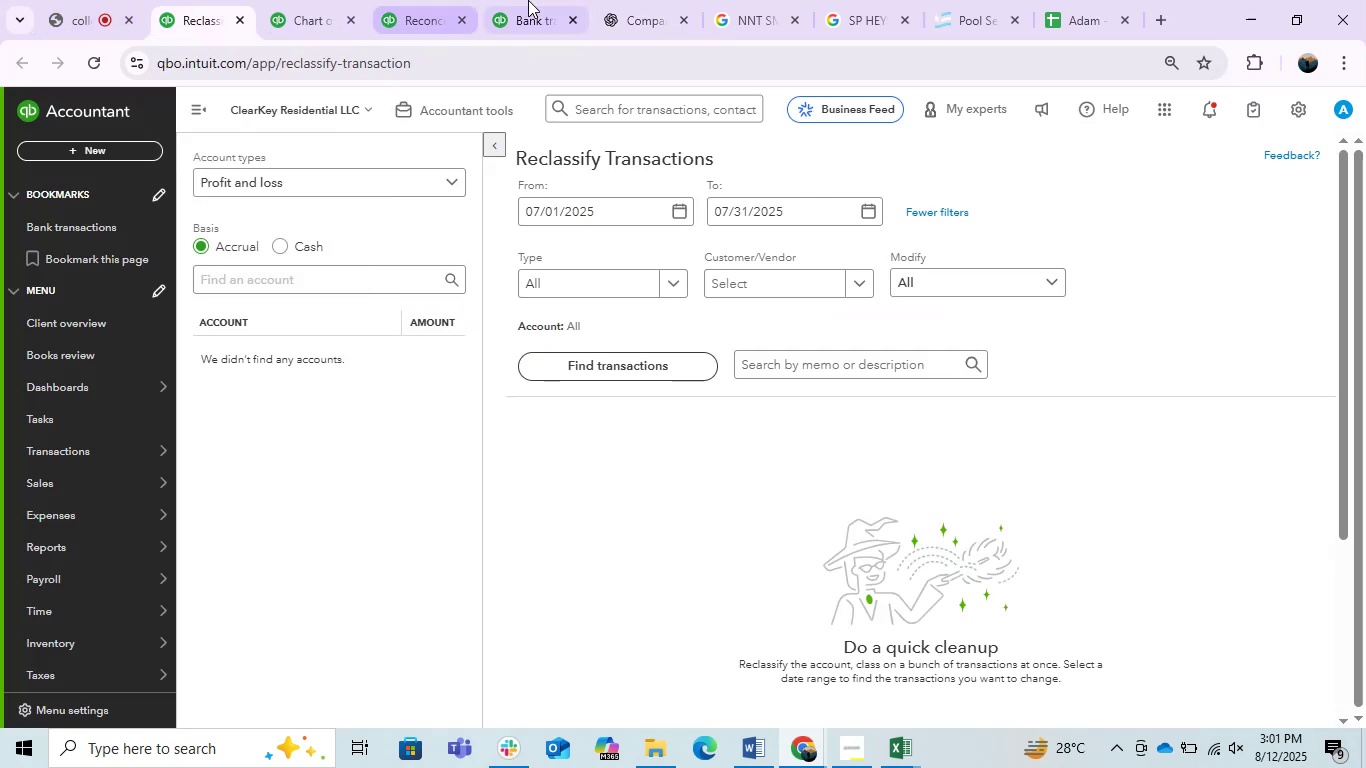 
left_click([528, 0])
 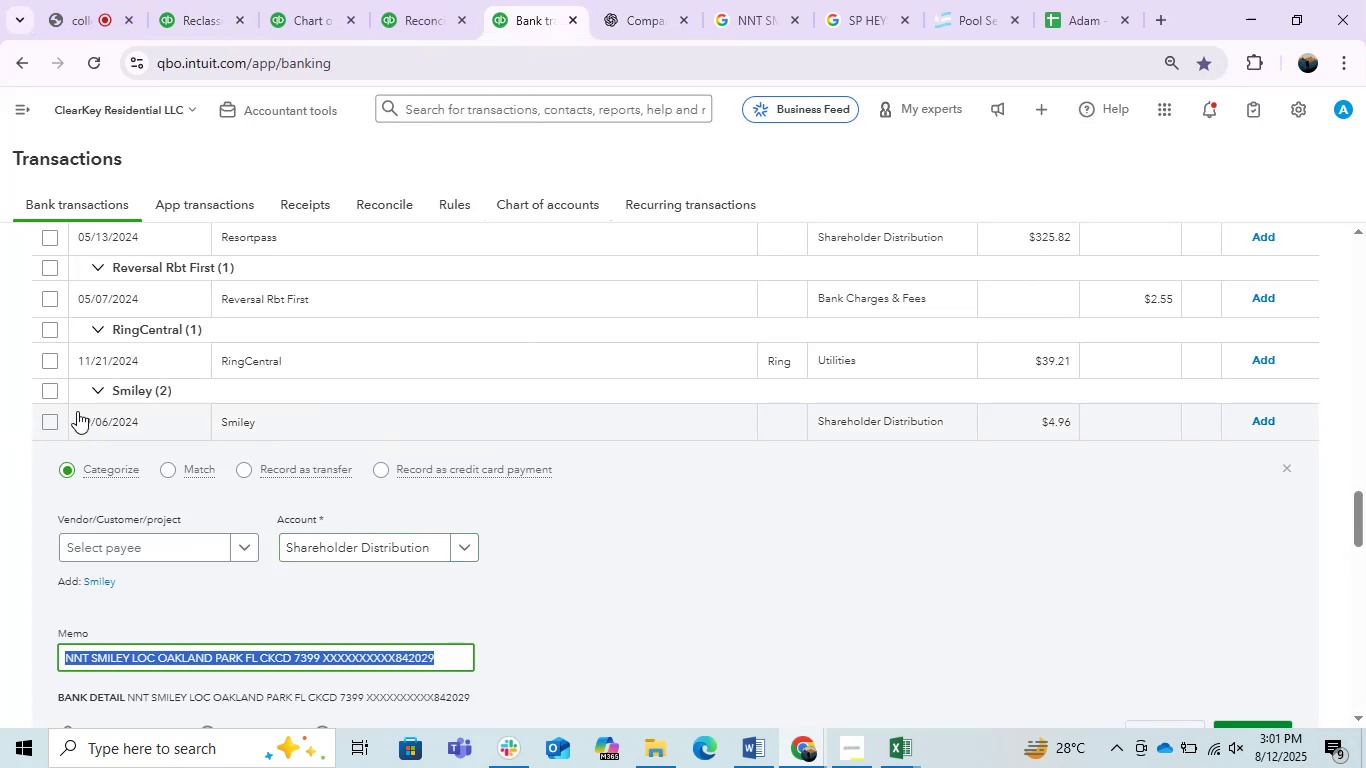 
left_click([58, 396])
 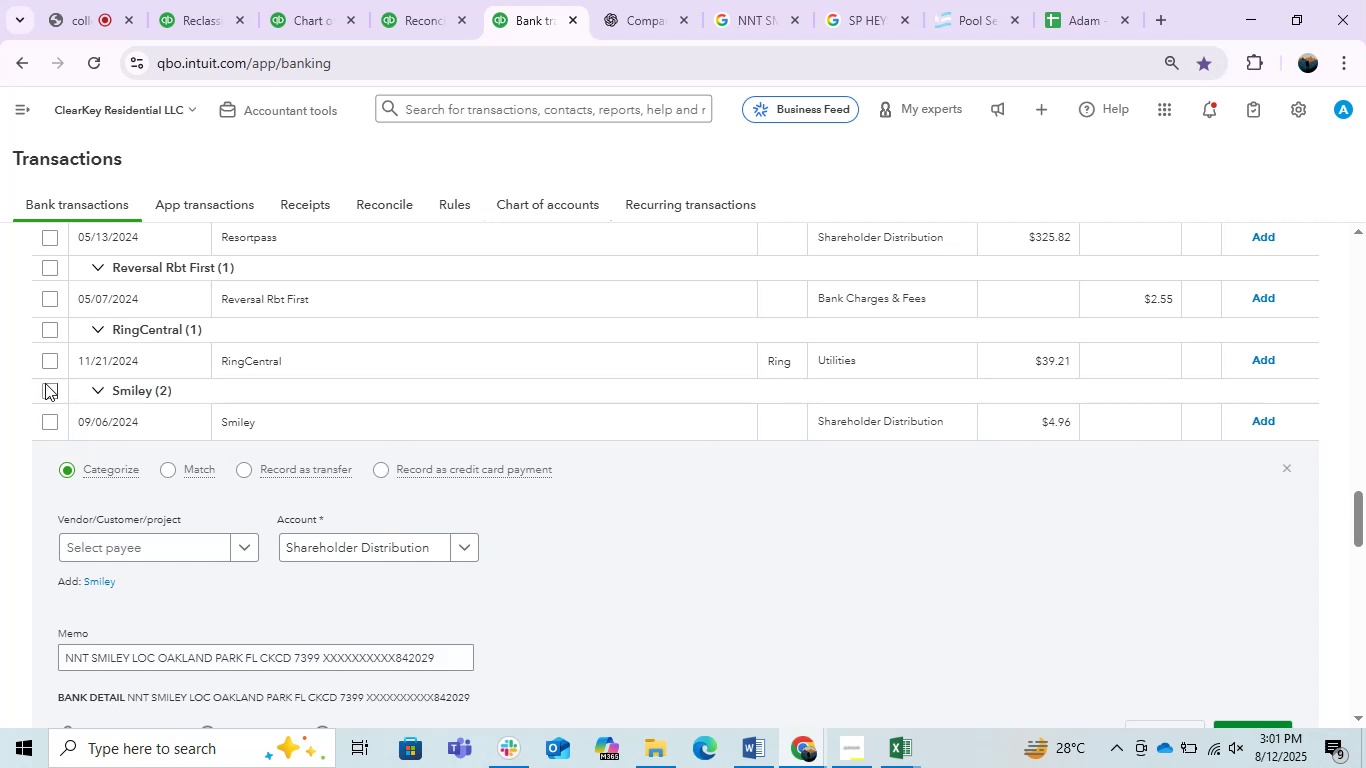 
left_click([47, 385])
 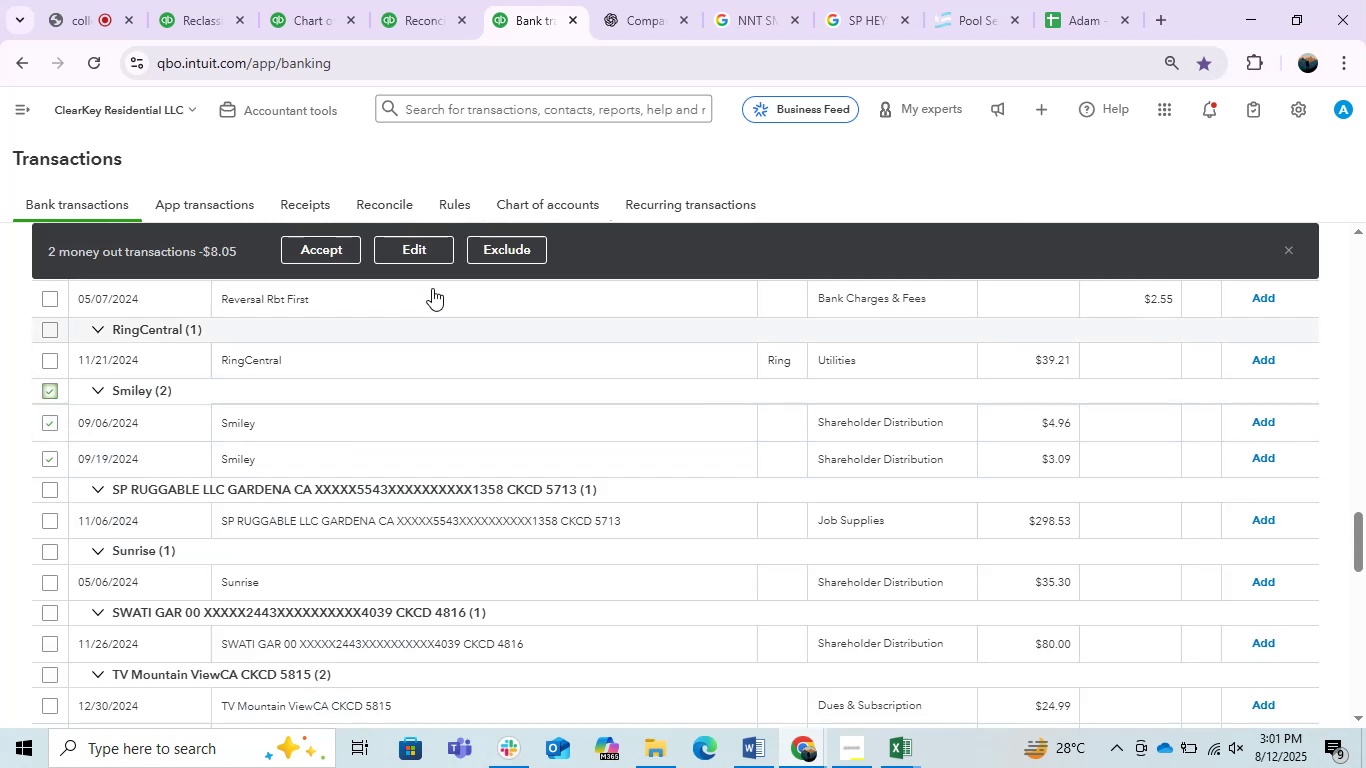 
left_click([428, 257])
 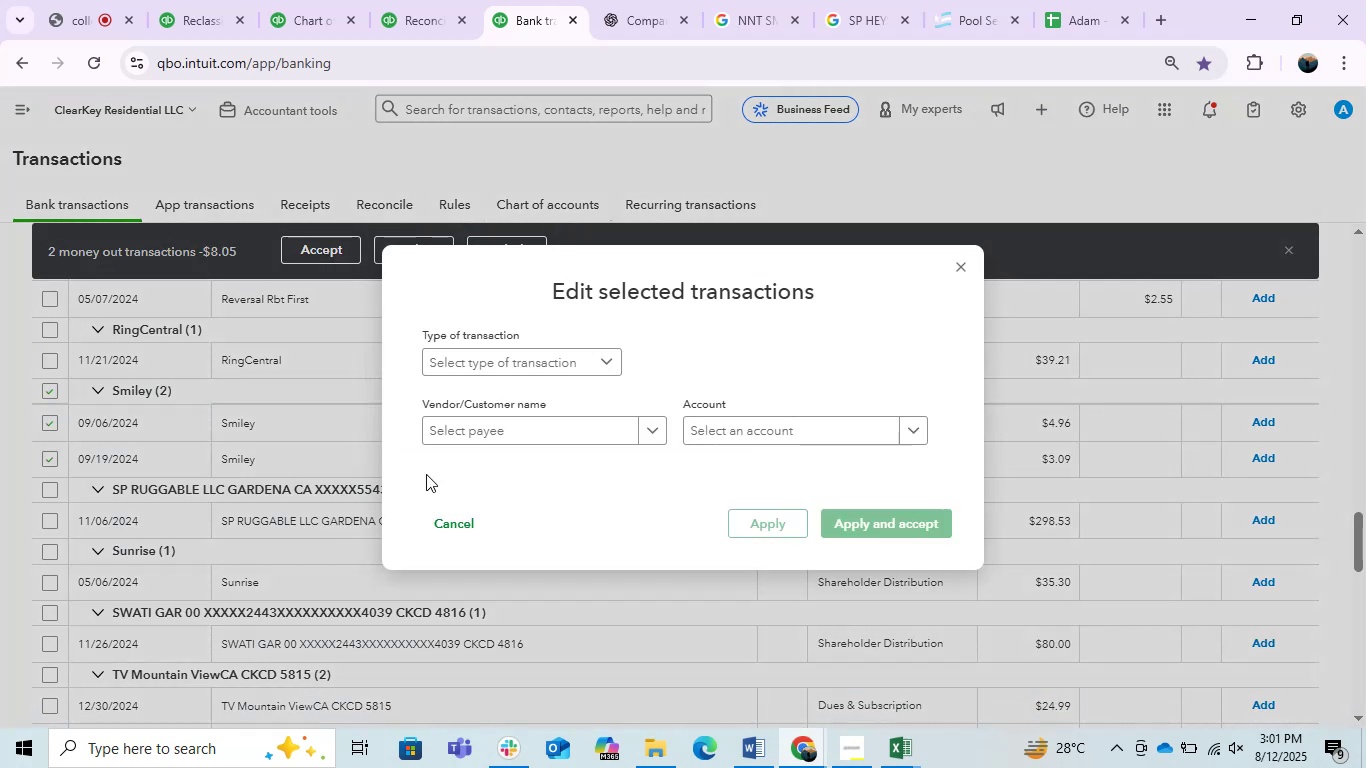 
left_click([461, 426])
 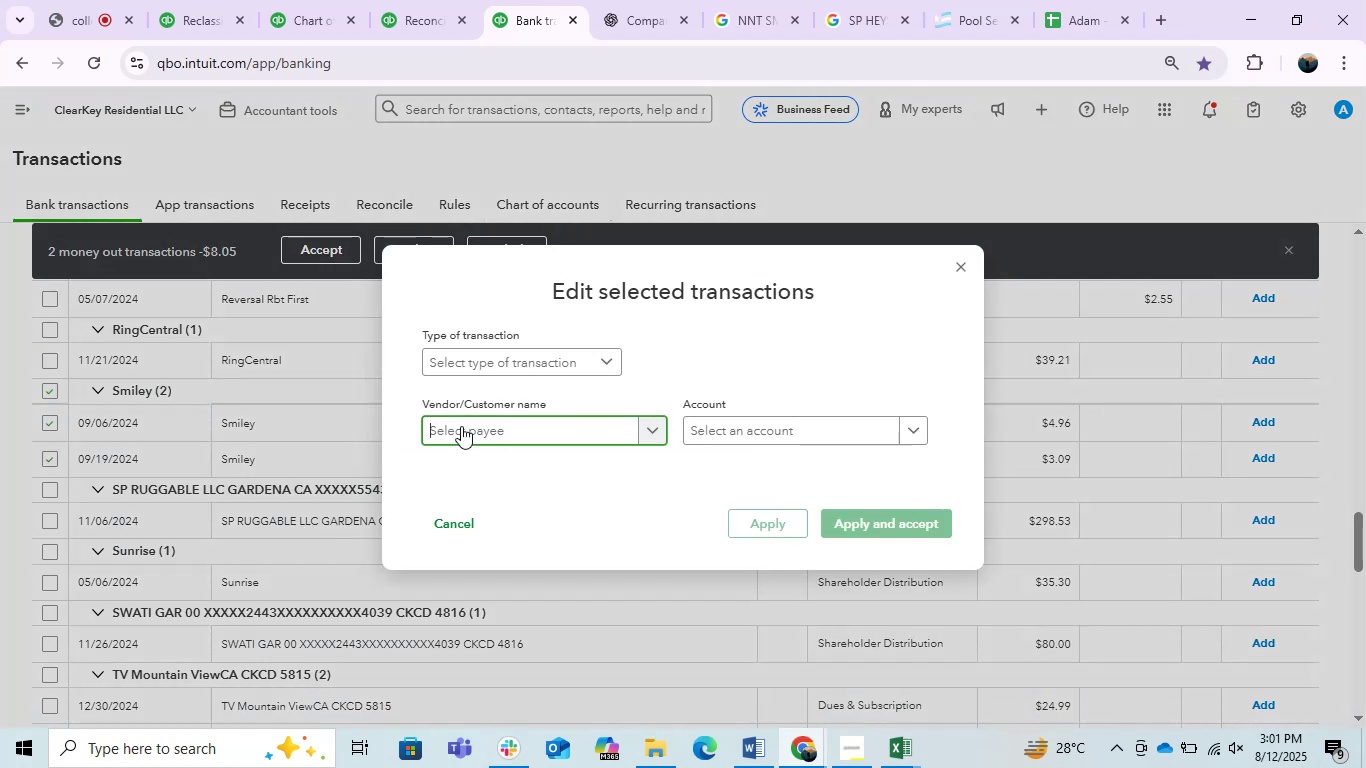 
key(Control+V)
 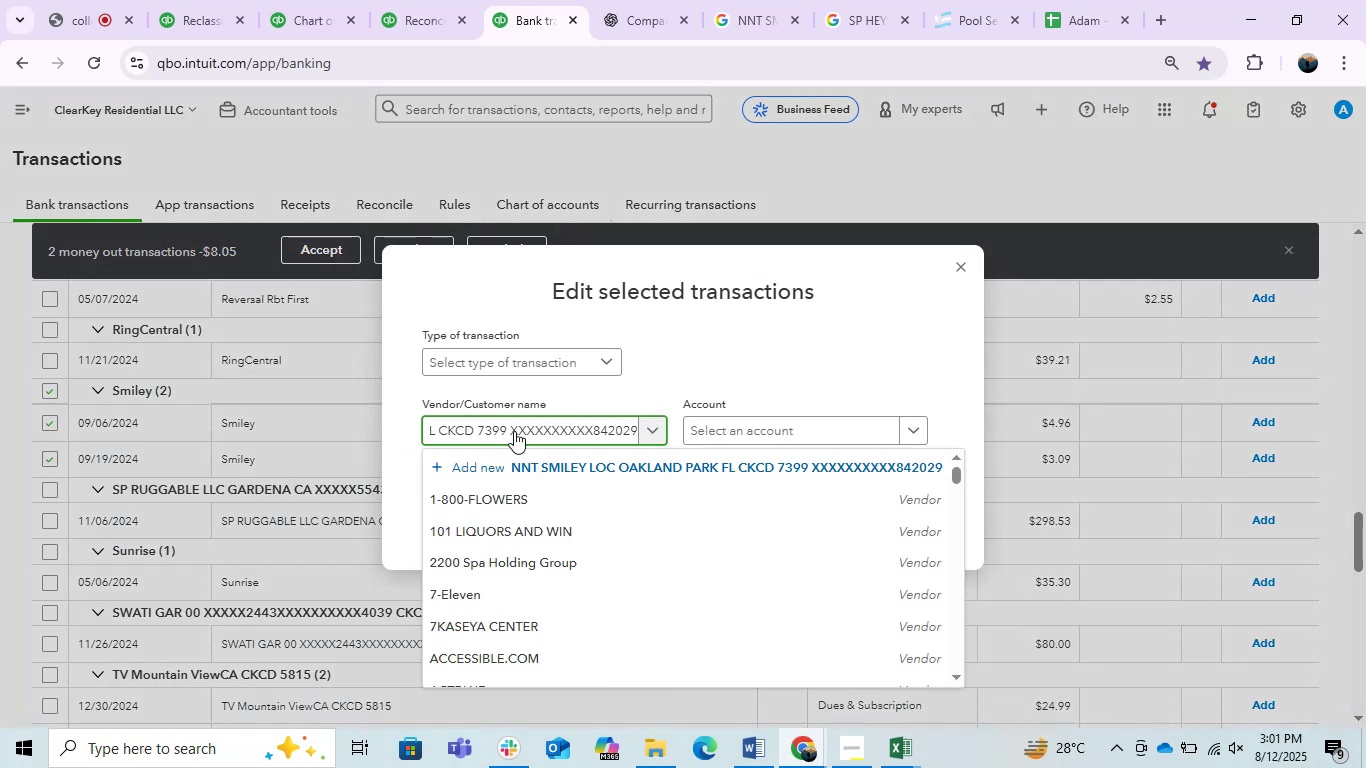 
hold_key(key=Backspace, duration=1.28)
 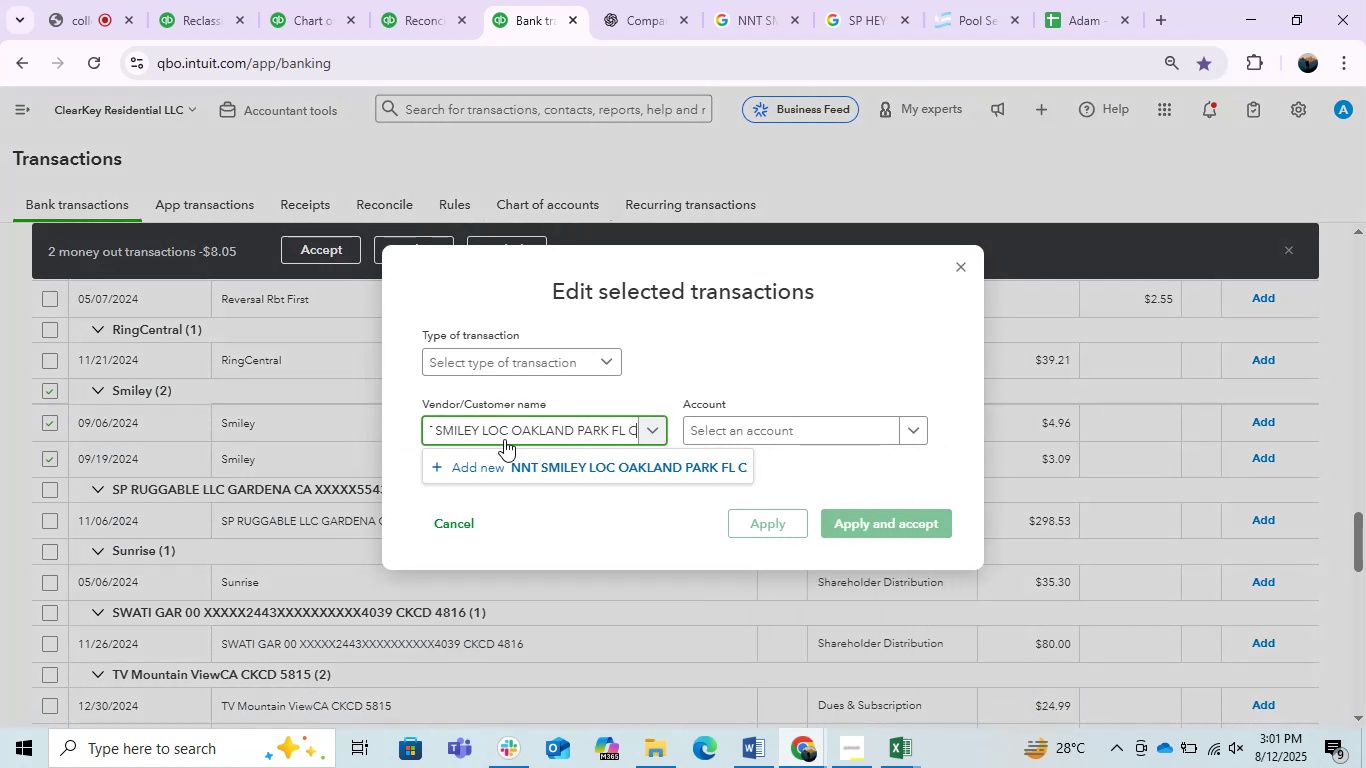 
hold_key(key=Backspace, duration=0.78)
 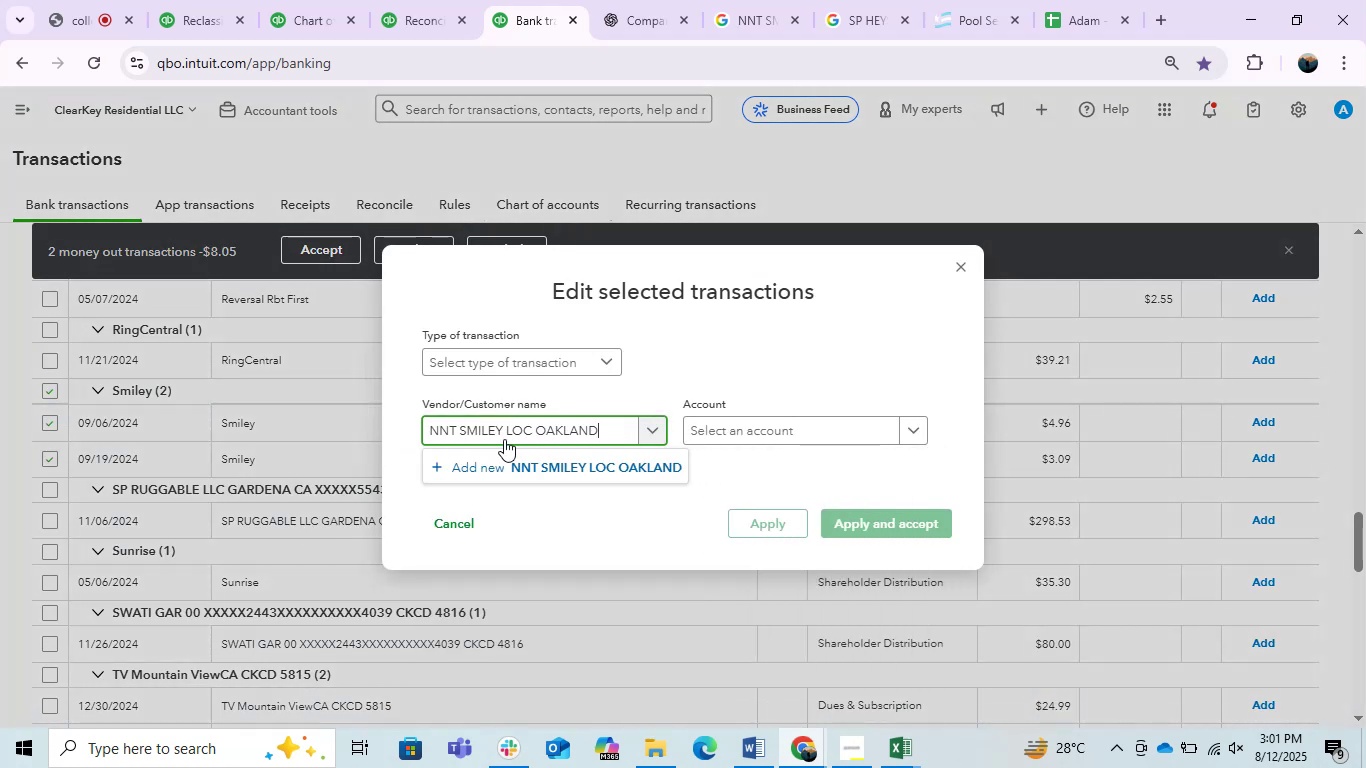 
key(Backspace)
 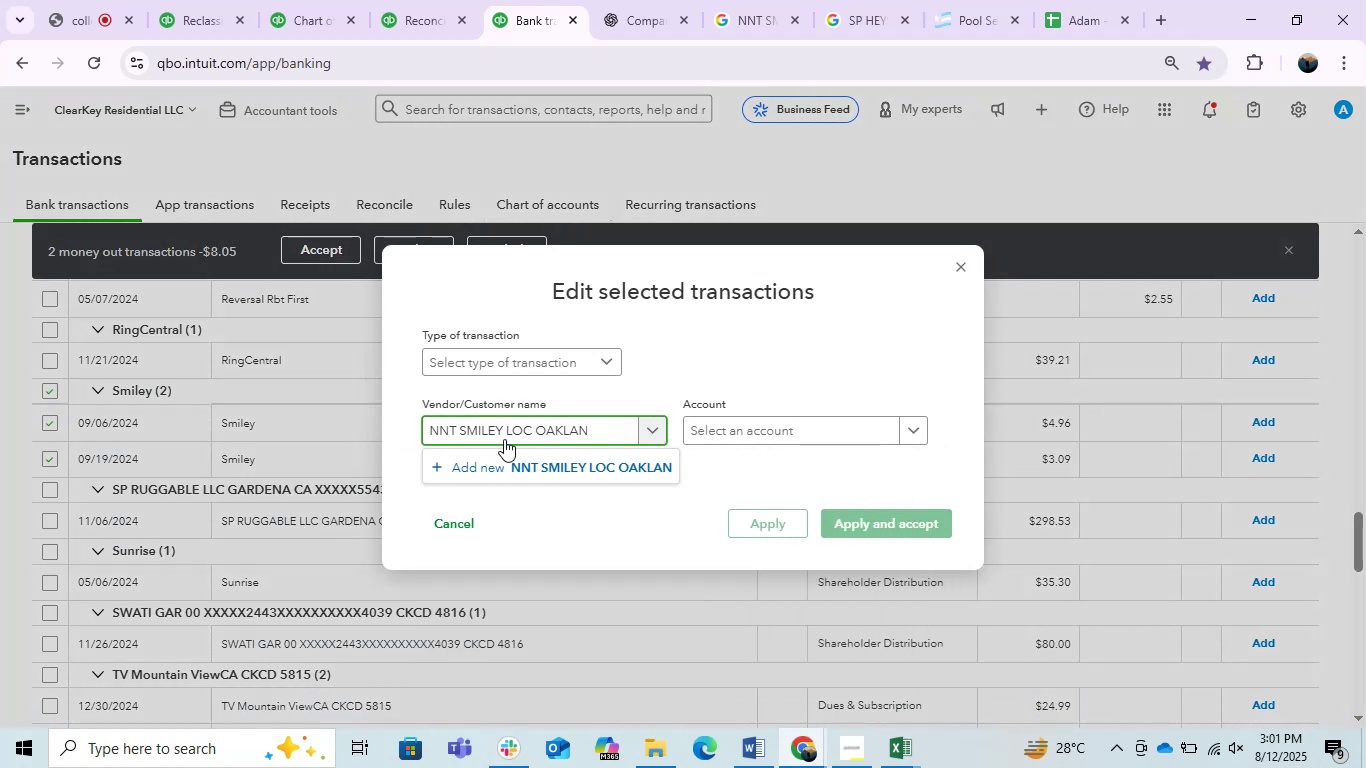 
hold_key(key=Backspace, duration=0.72)
 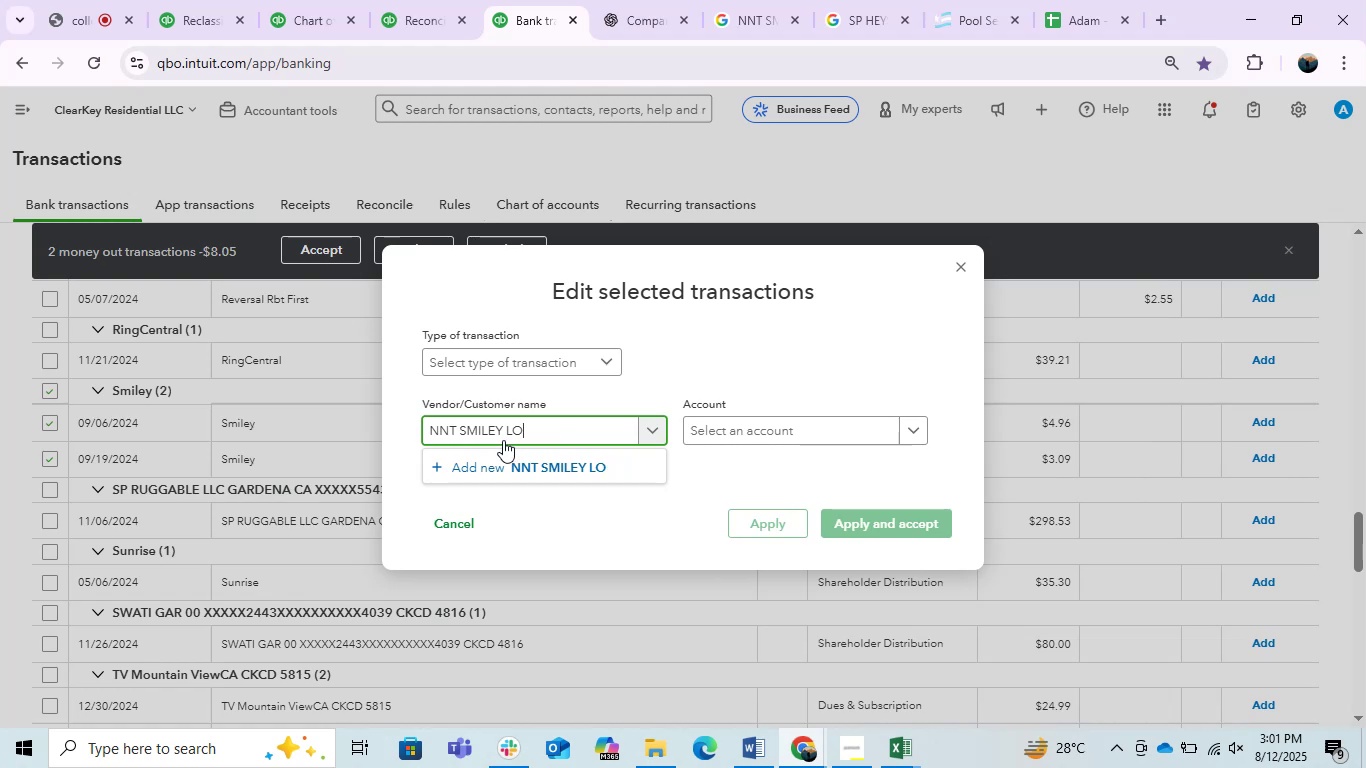 
hold_key(key=ShiftLeft, duration=0.37)
 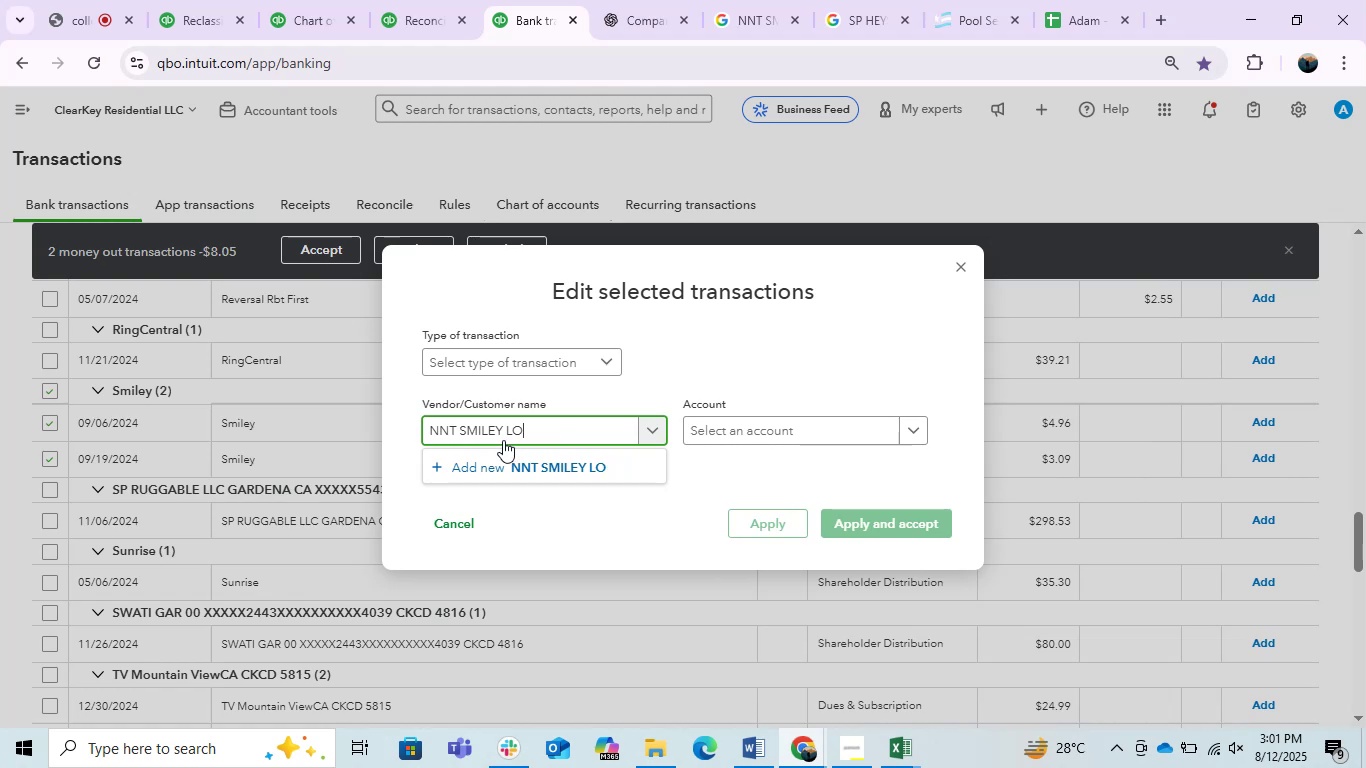 
key(Control+Z)
 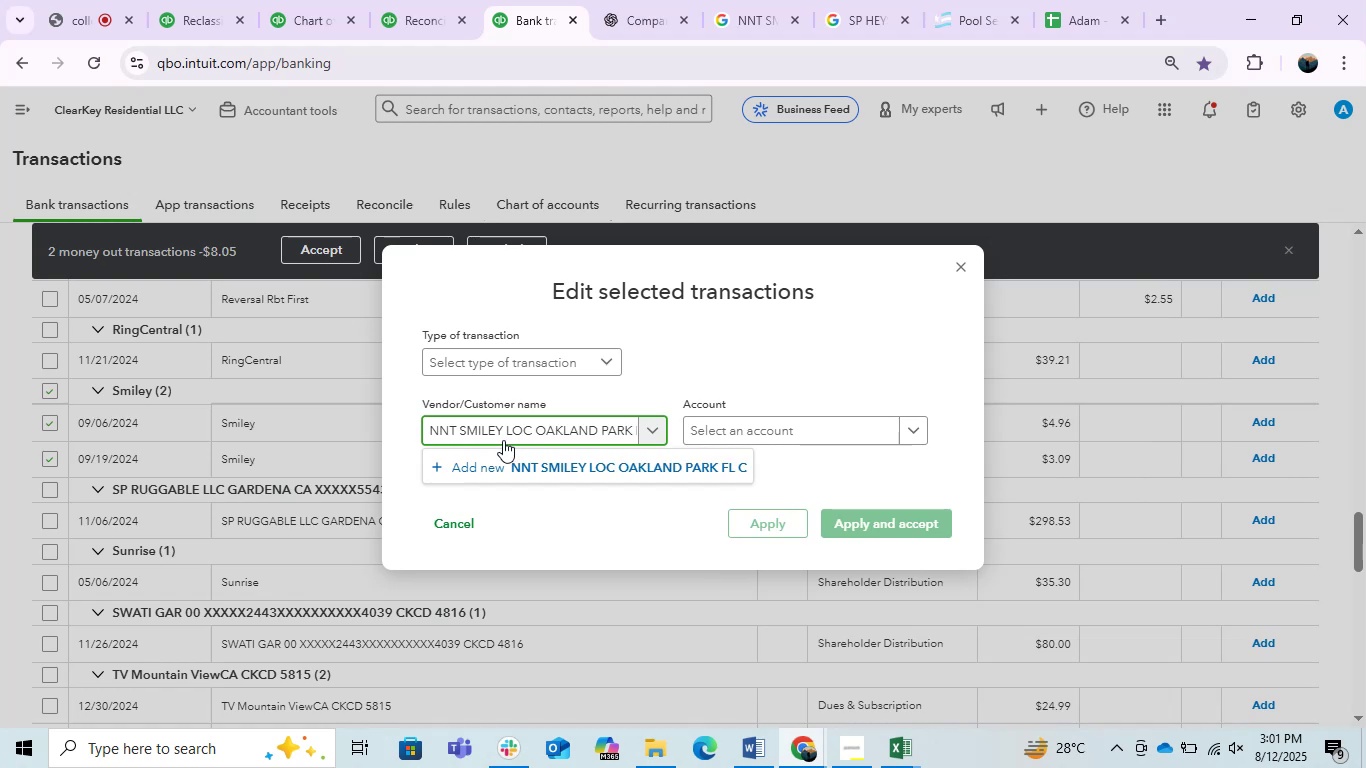 
key(Control+Y)
 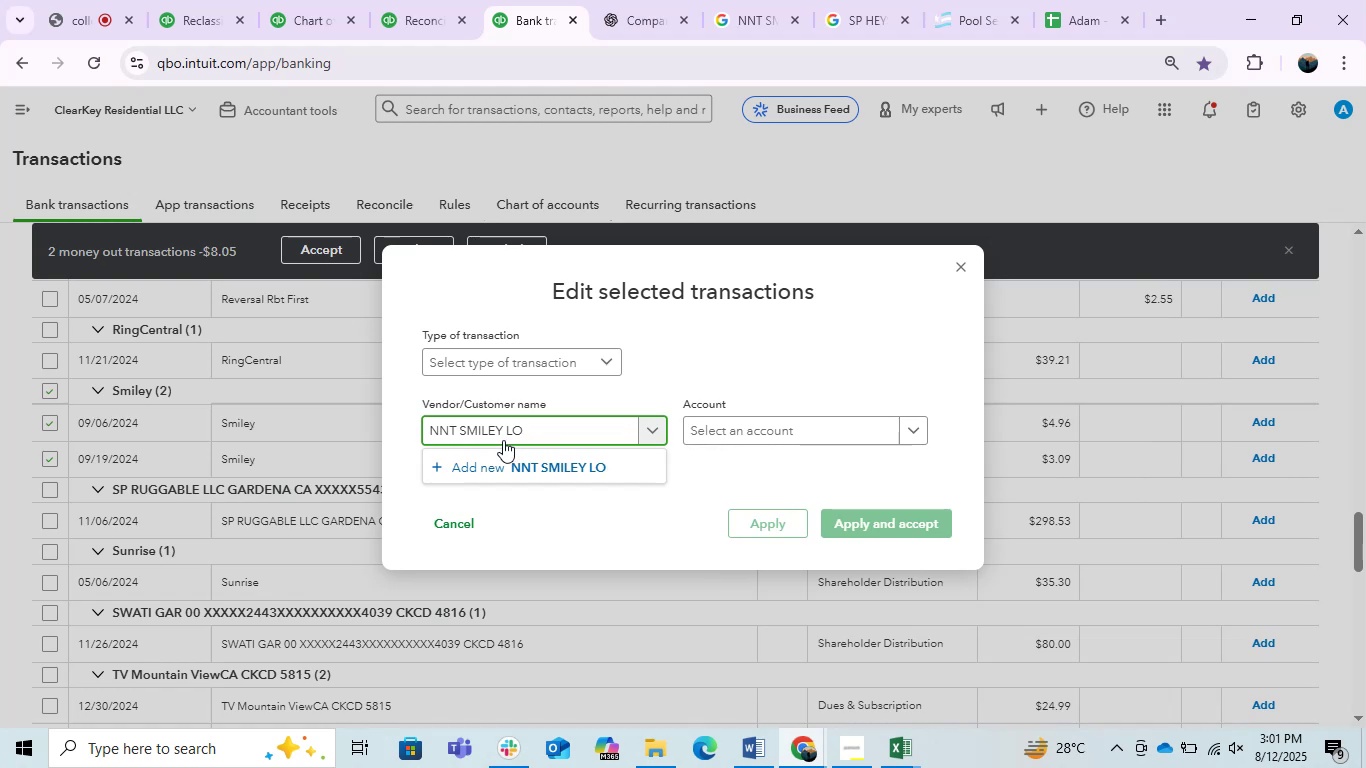 
key(Shift+C)
 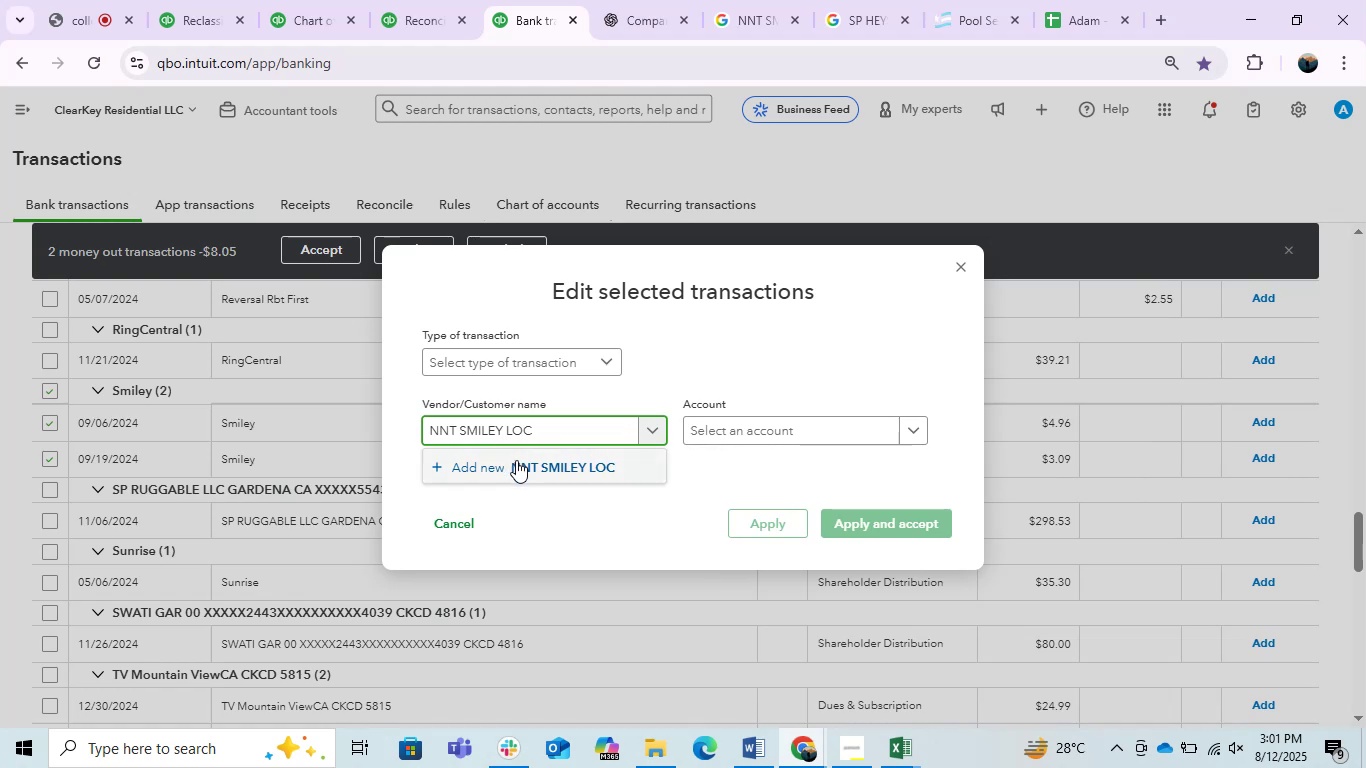 
left_click([516, 460])
 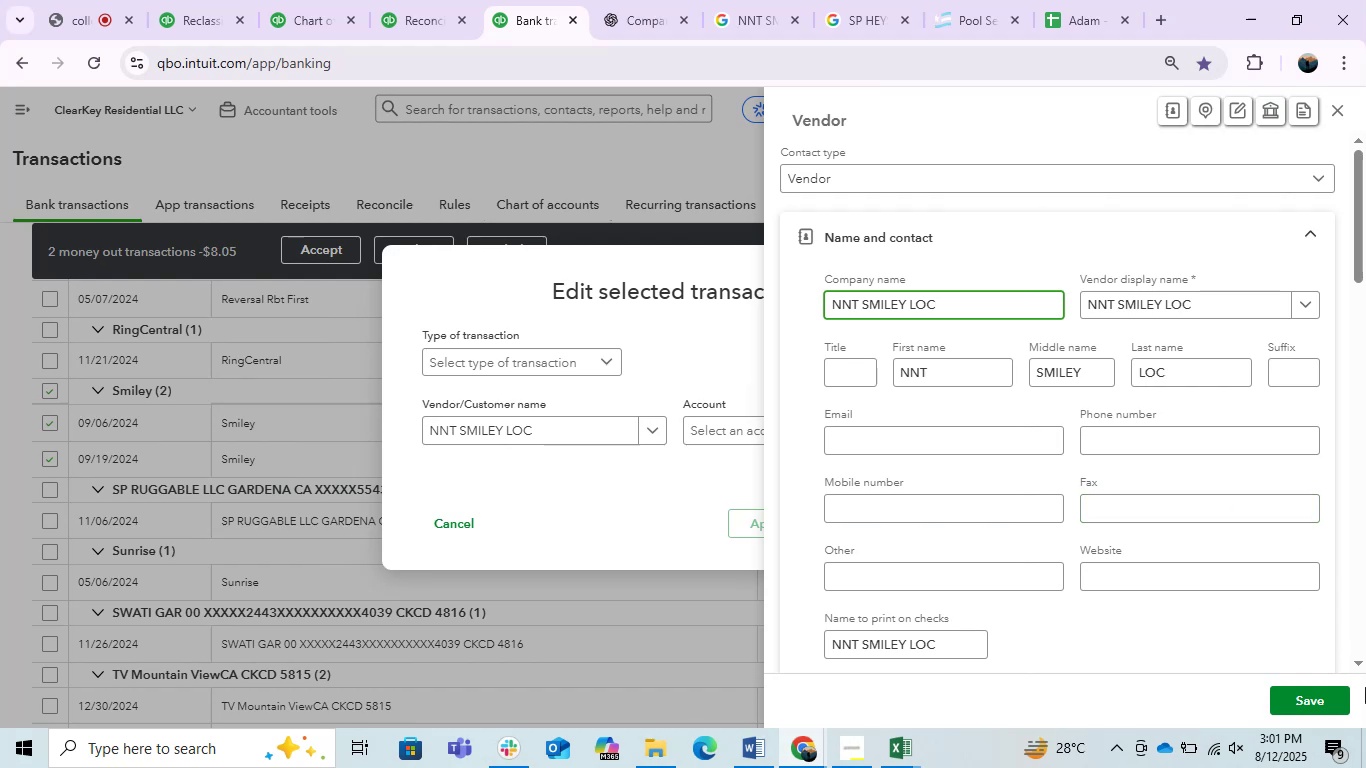 
left_click([1301, 703])
 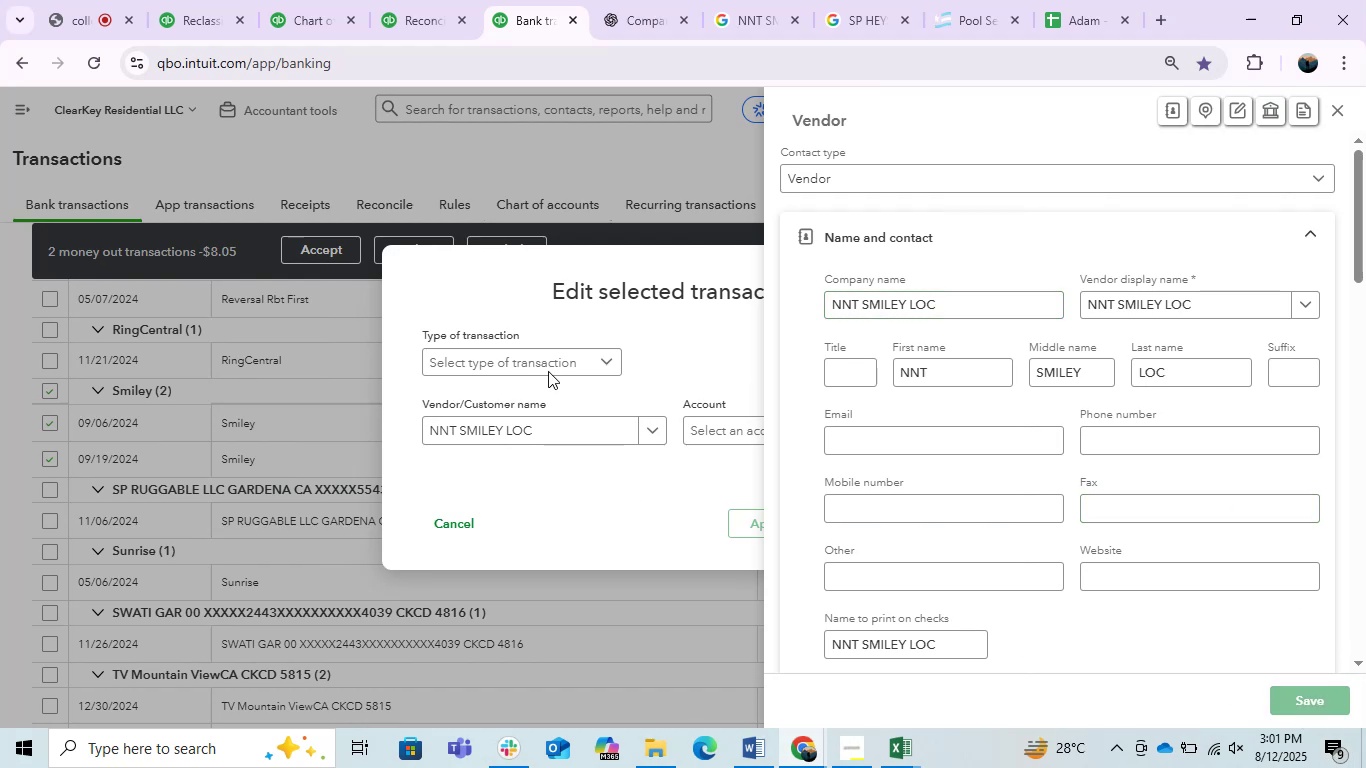 
left_click([573, 354])
 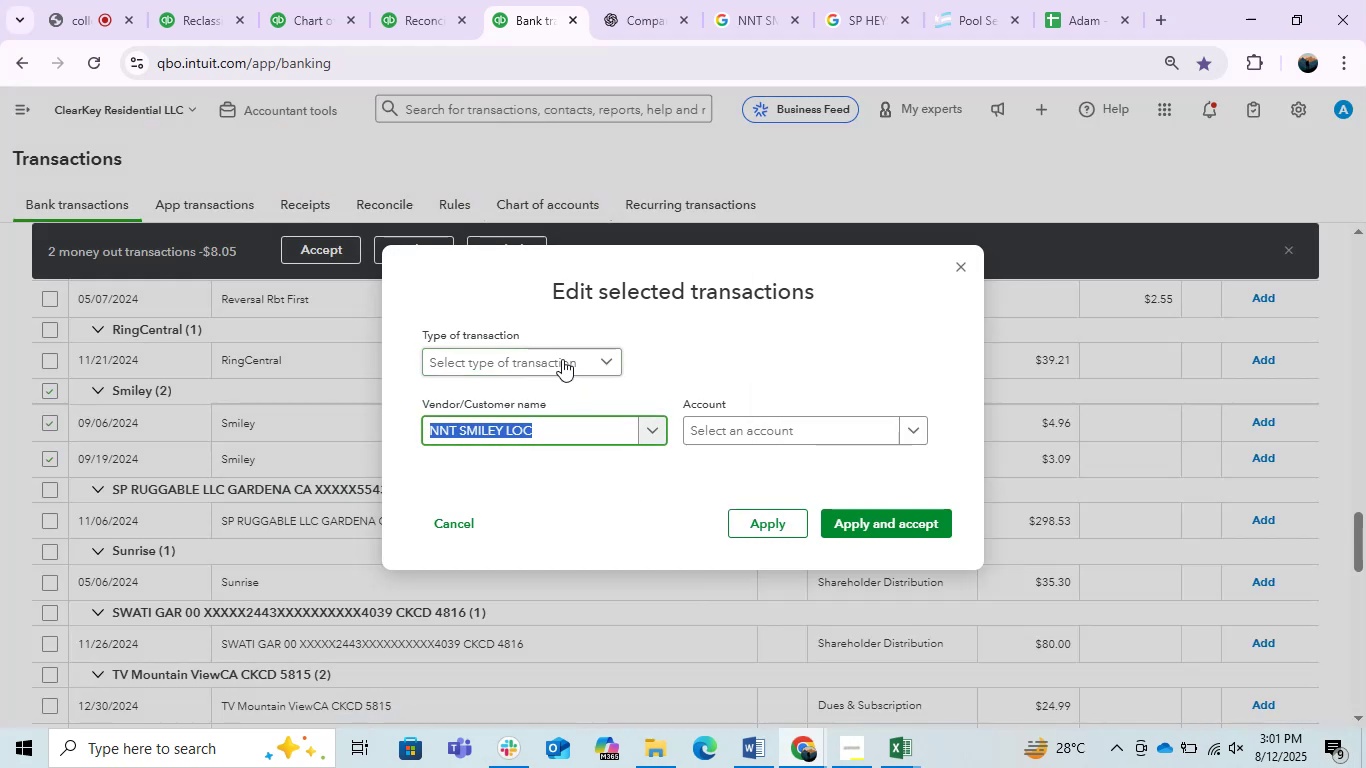 
left_click([570, 357])
 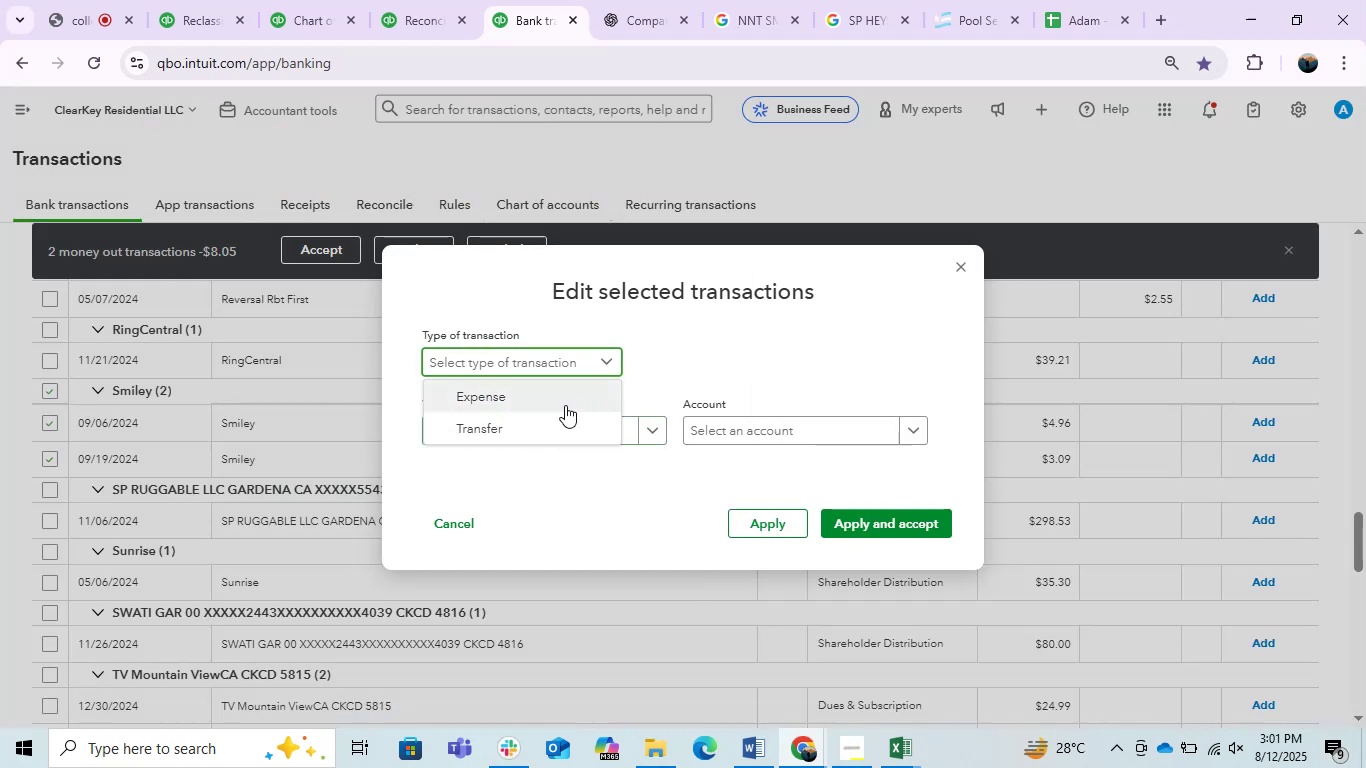 
left_click([564, 405])
 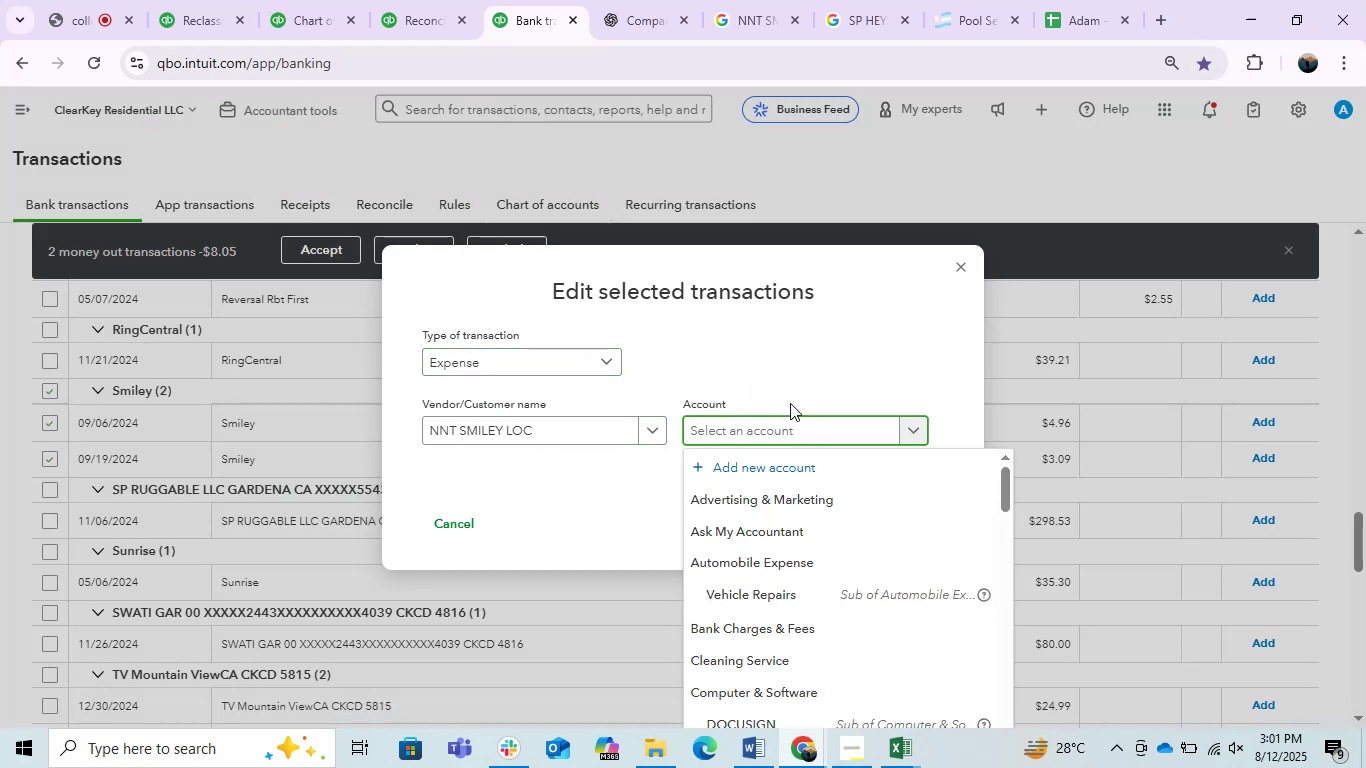 
type(rep)
 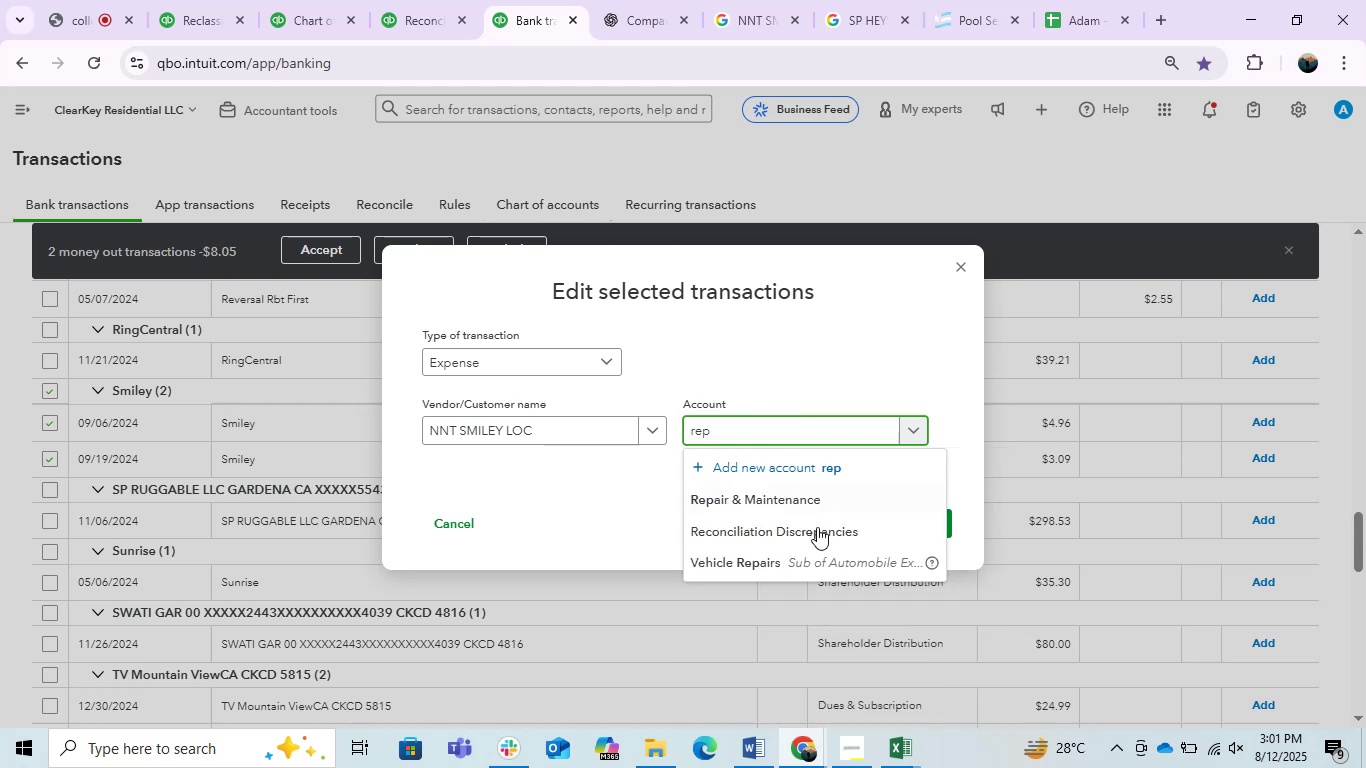 
left_click([784, 505])
 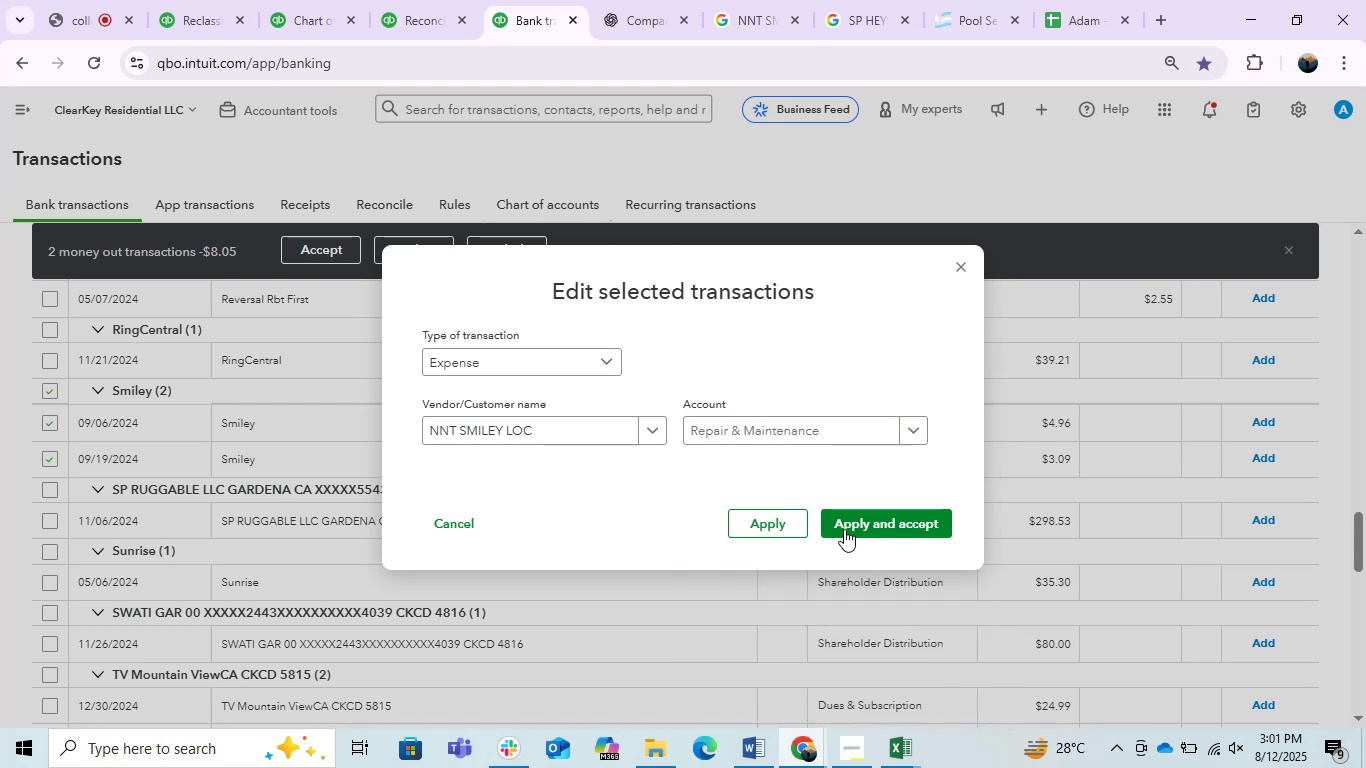 
left_click([849, 529])
 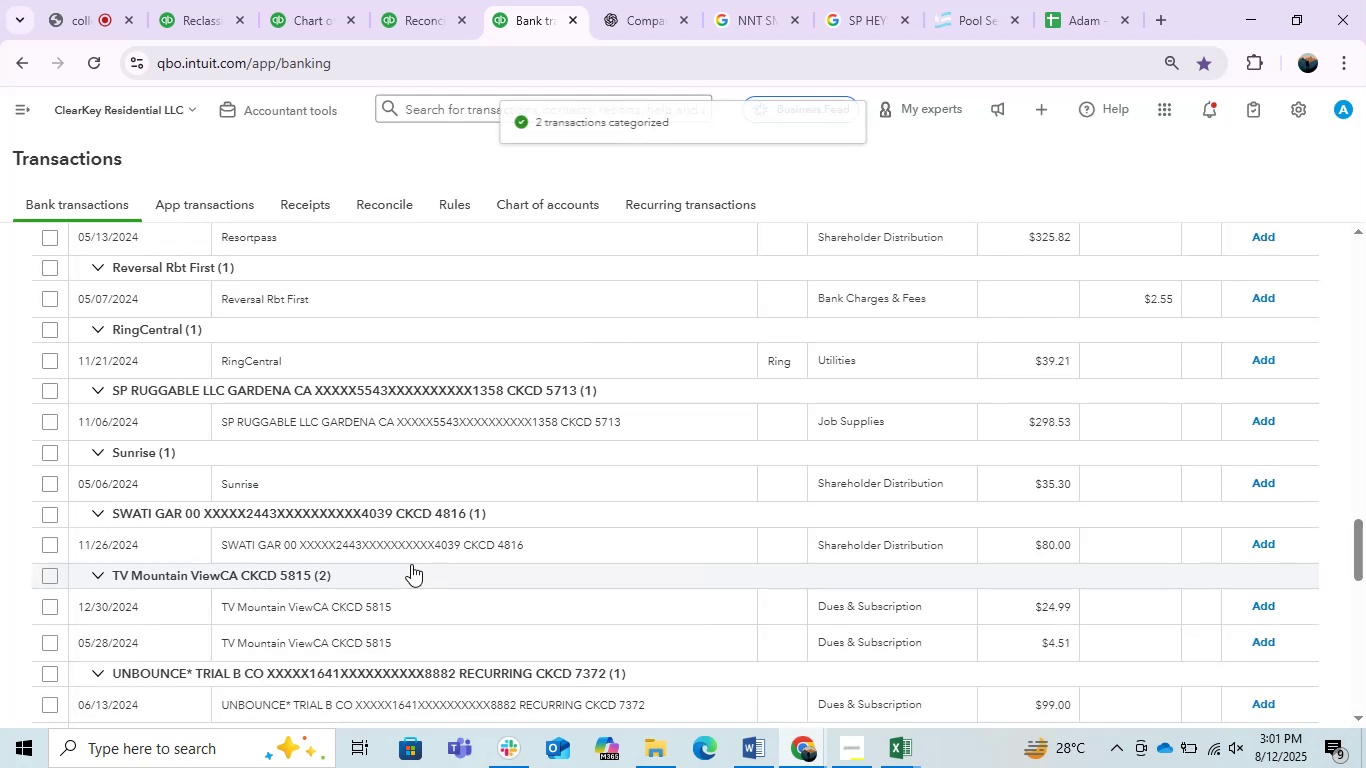 
mouse_move([450, 516])
 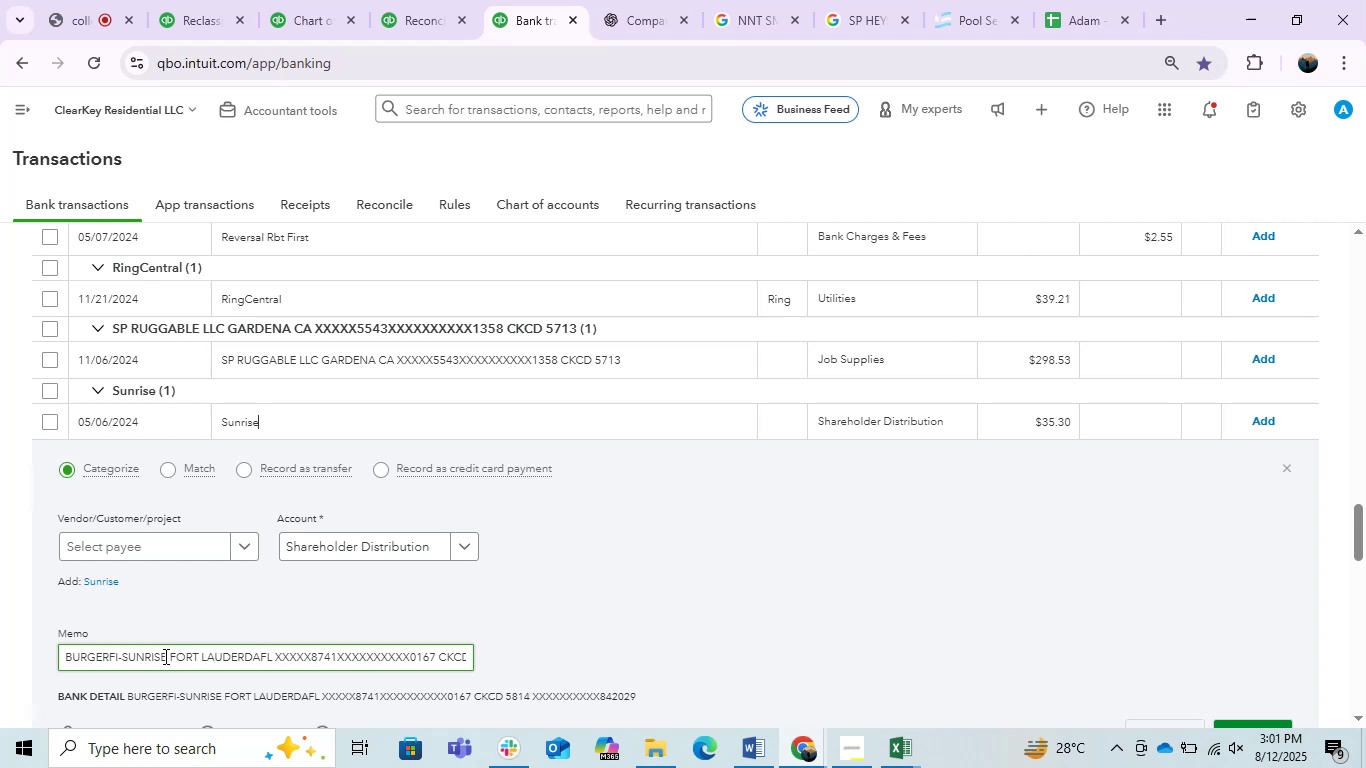 
wait(6.23)
 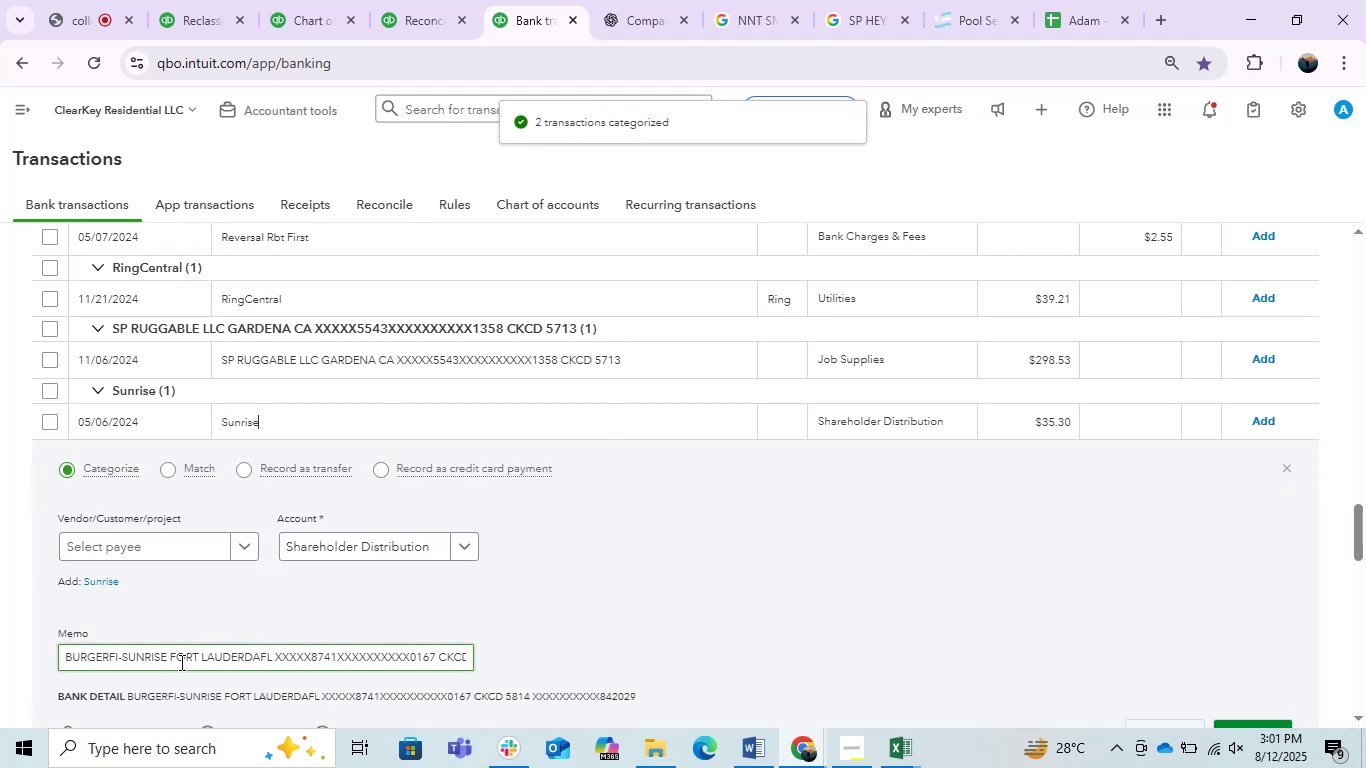 
left_click_drag(start_coordinate=[67, 651], to_coordinate=[168, 657])
 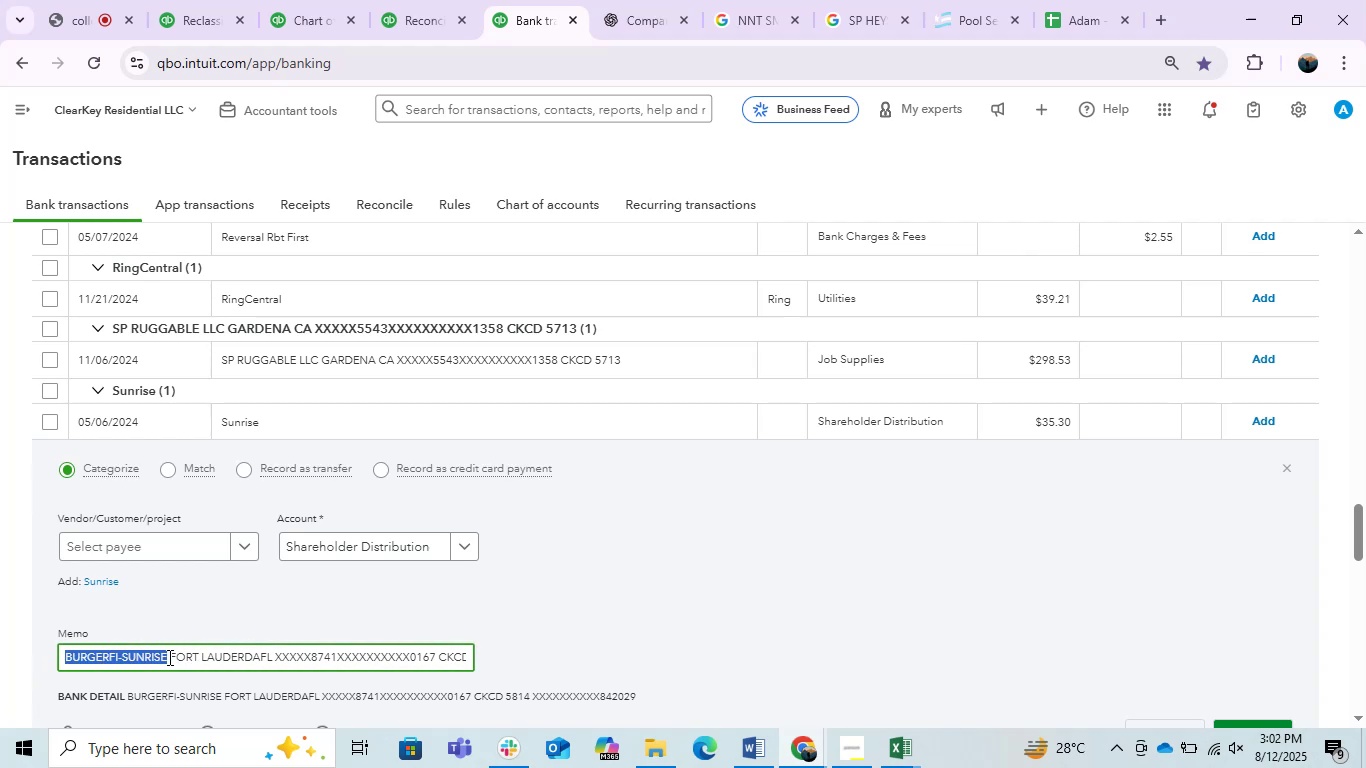 
key(Control+C)
 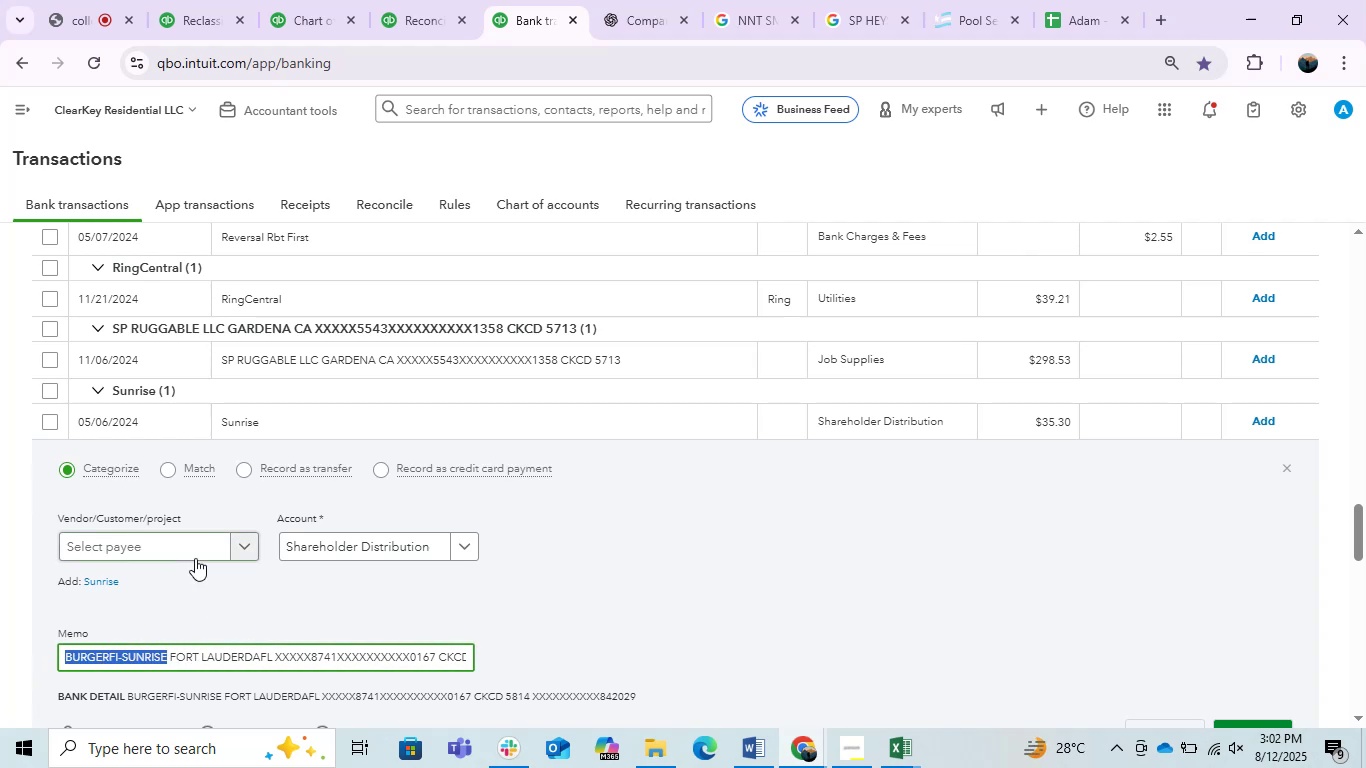 
left_click([195, 558])
 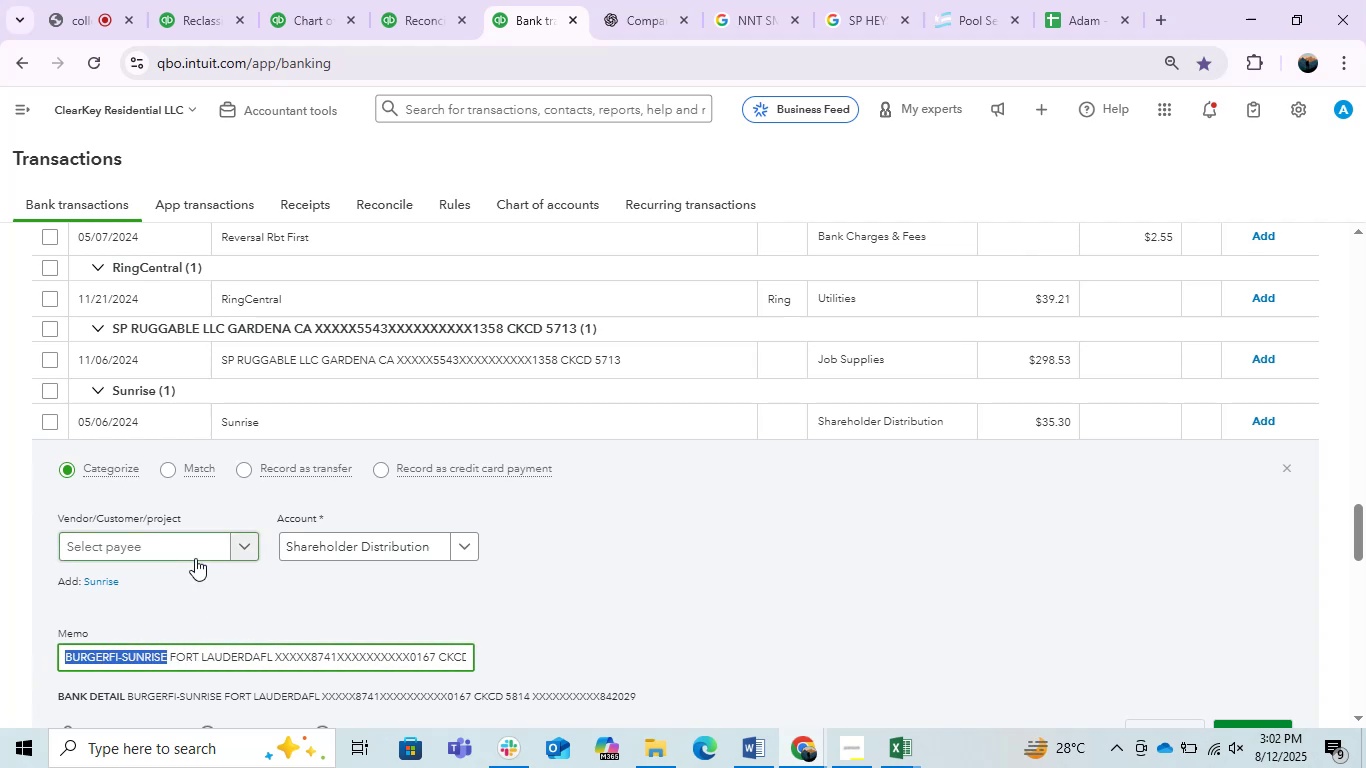 
key(Control+V)
 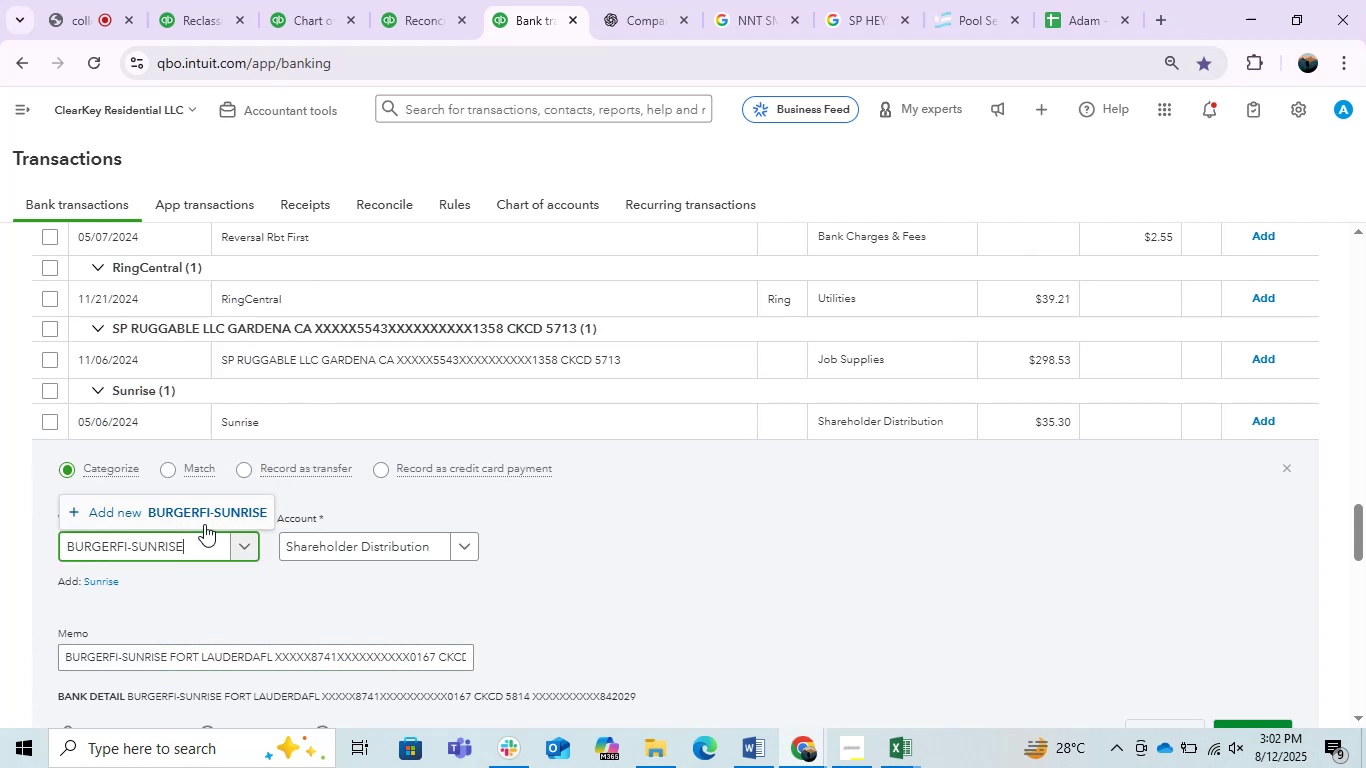 
left_click([206, 516])
 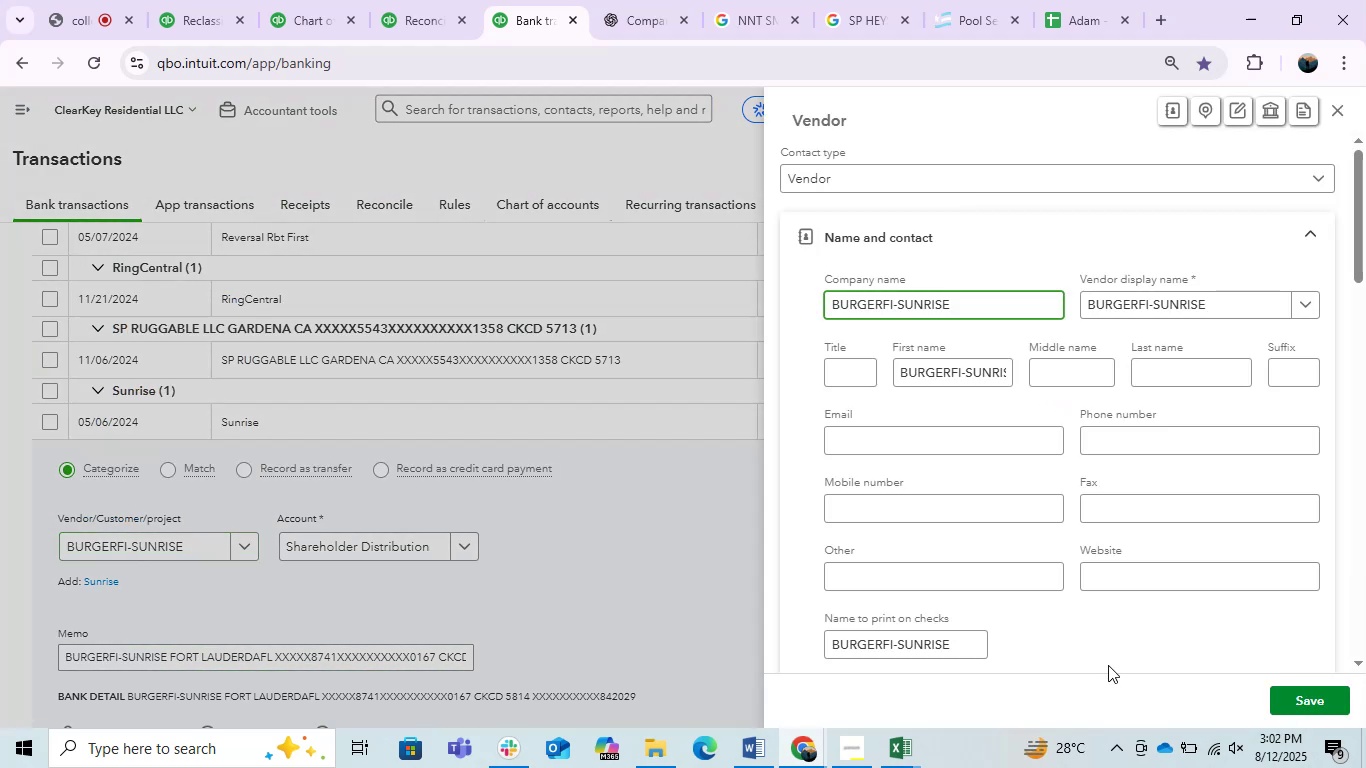 
left_click([1282, 696])
 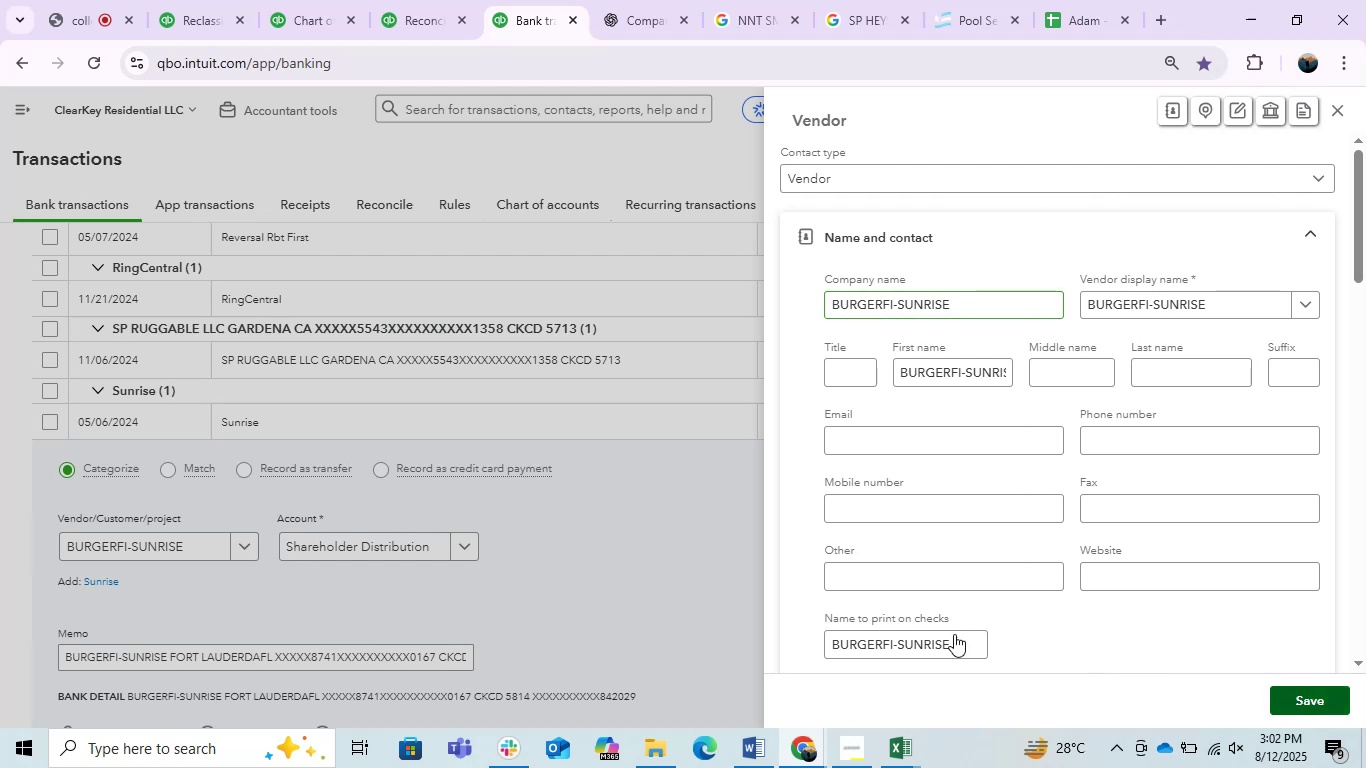 
mouse_move([501, 579])
 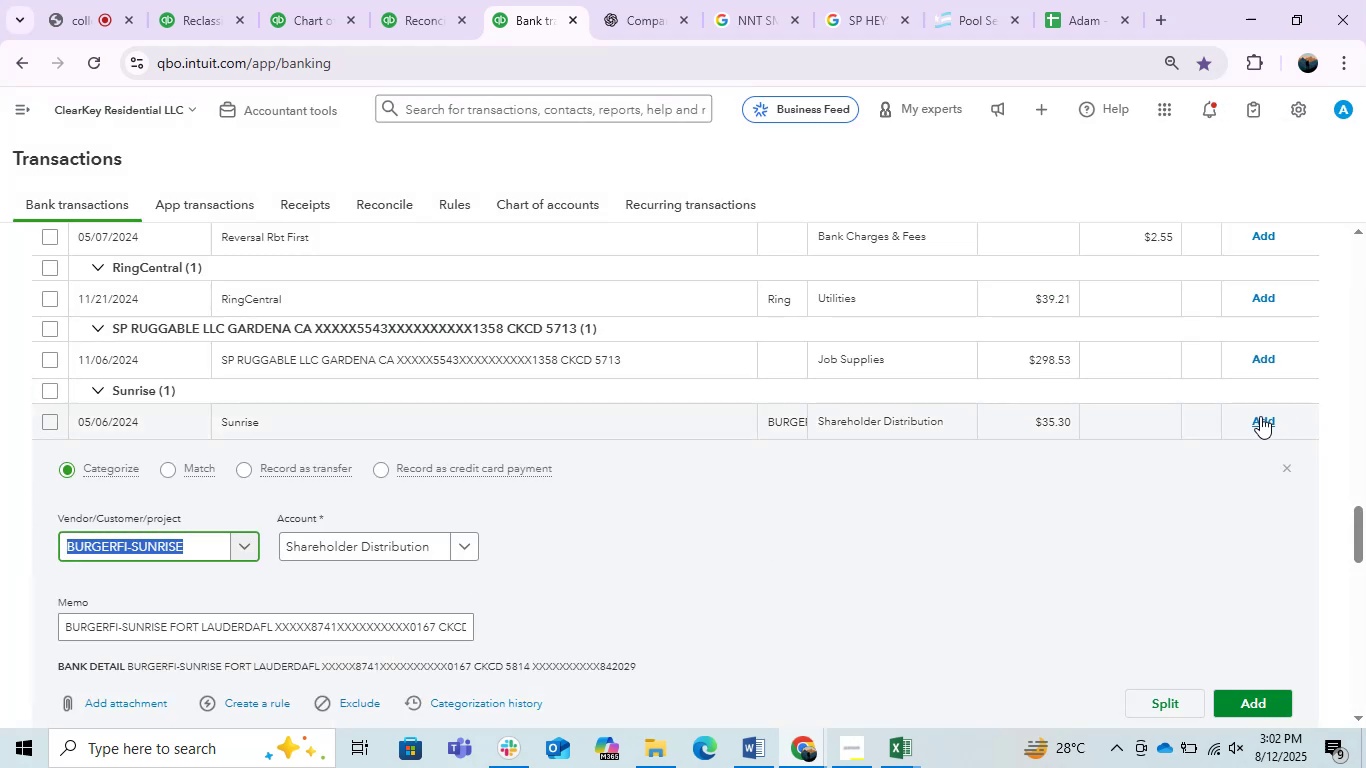 
left_click([1260, 416])
 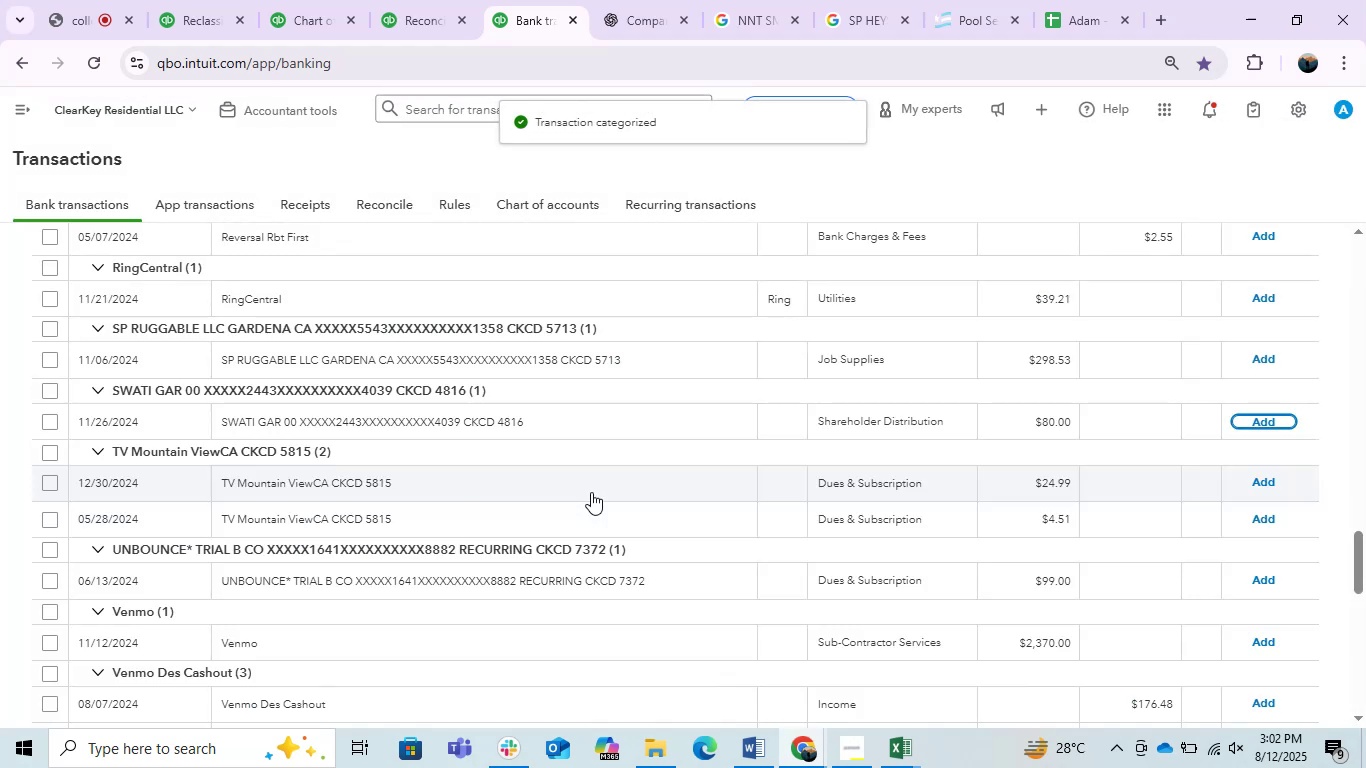 
wait(9.61)
 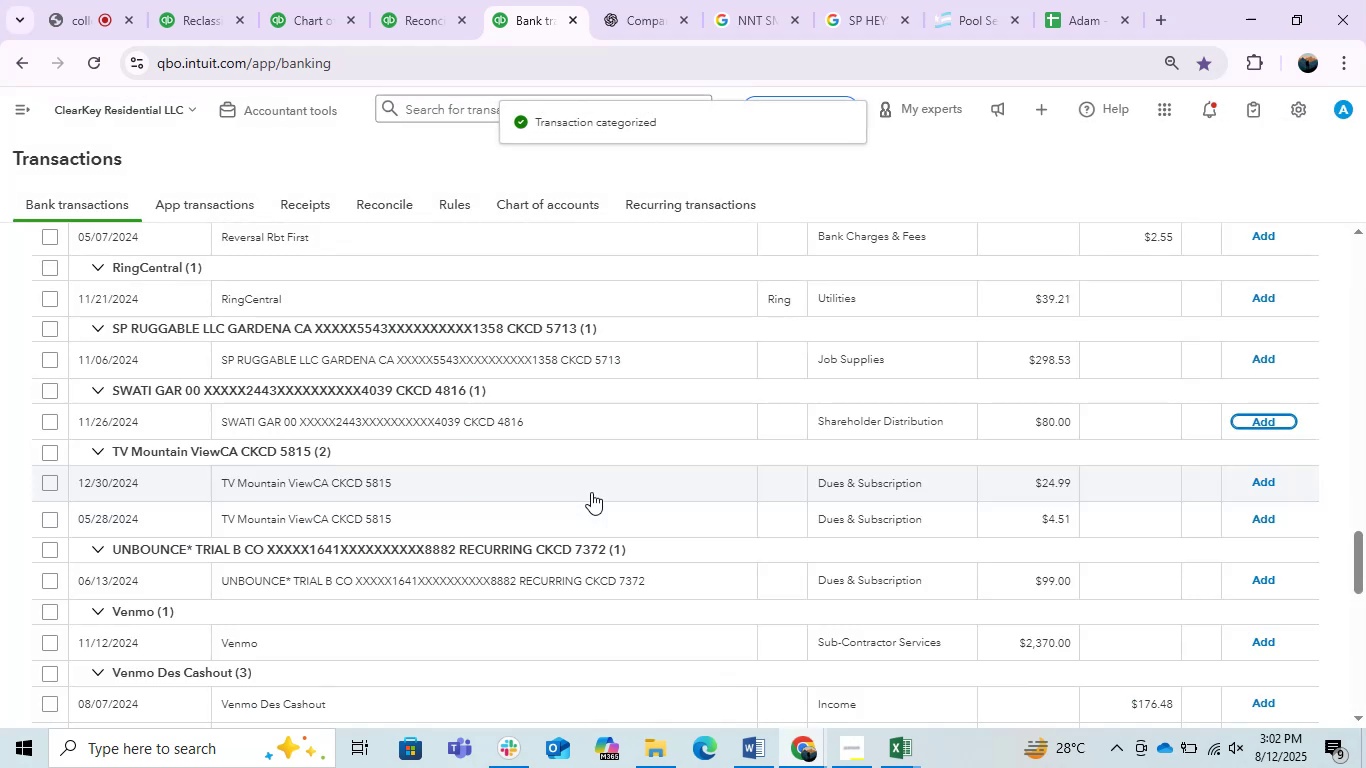 
scroll: coordinate [589, 492], scroll_direction: down, amount: 1.0
 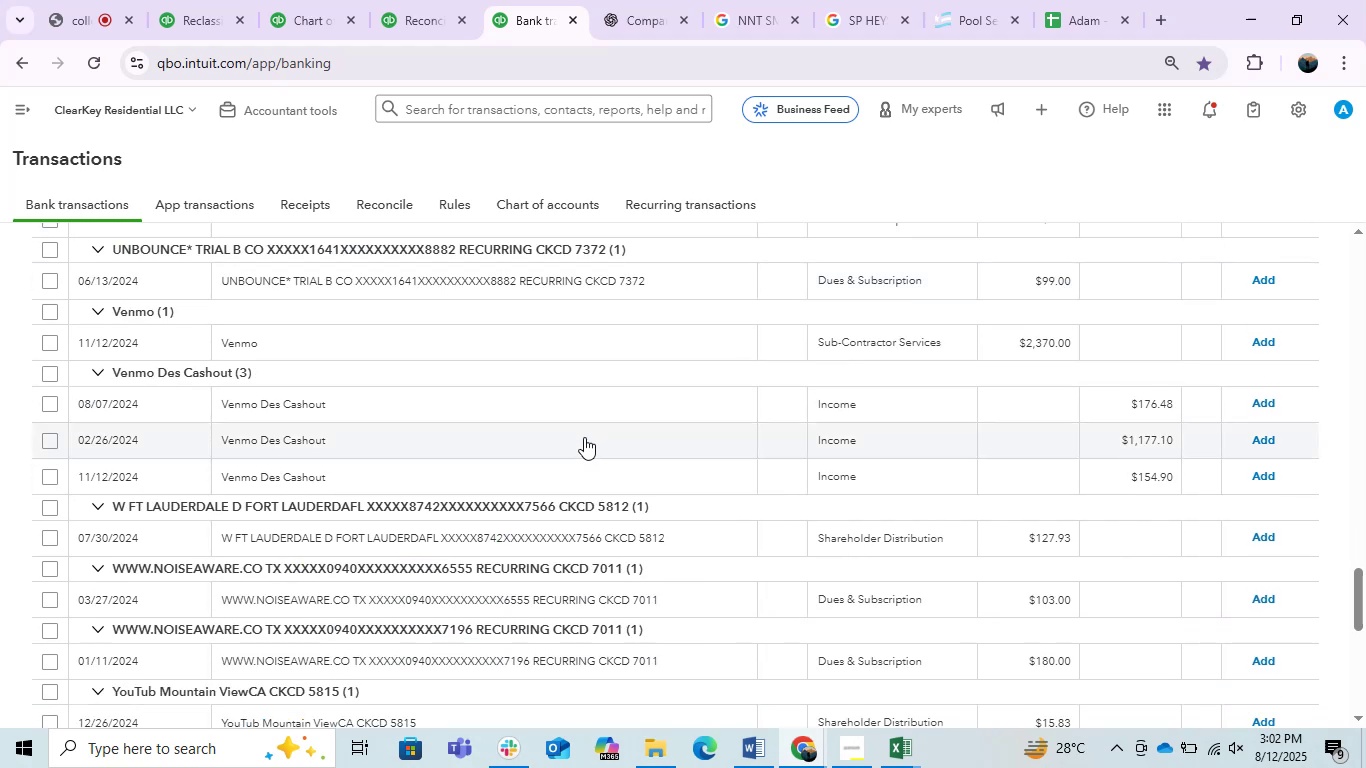 
left_click([567, 408])
 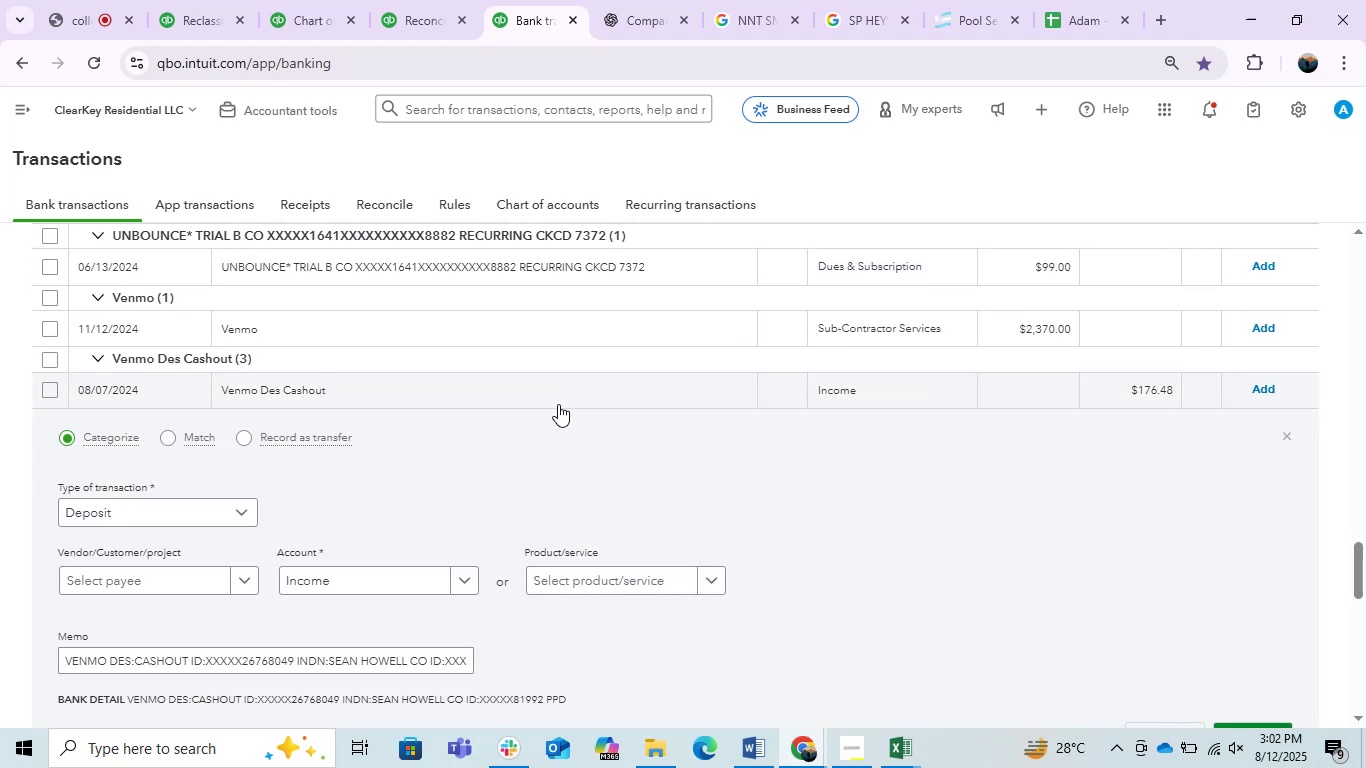 
left_click([553, 402])
 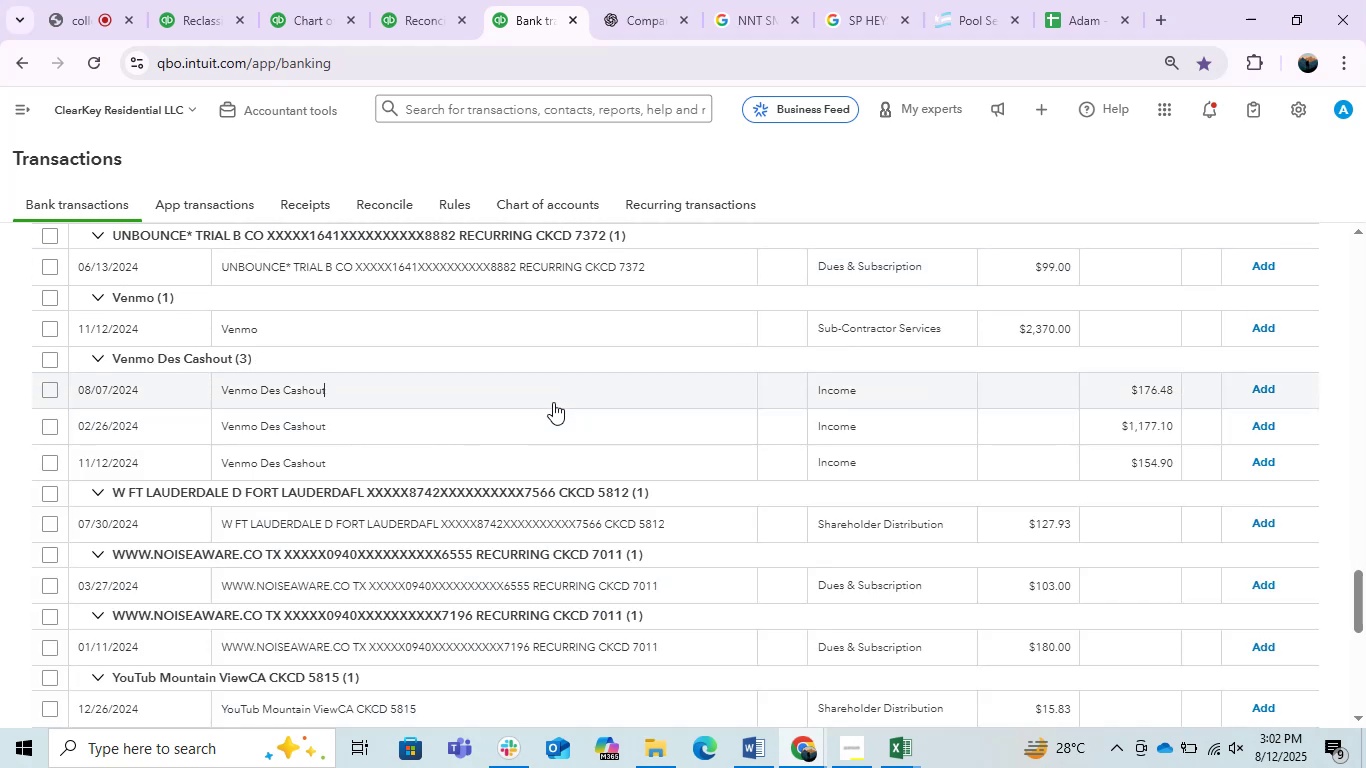 
scroll: coordinate [602, 467], scroll_direction: down, amount: 2.0
 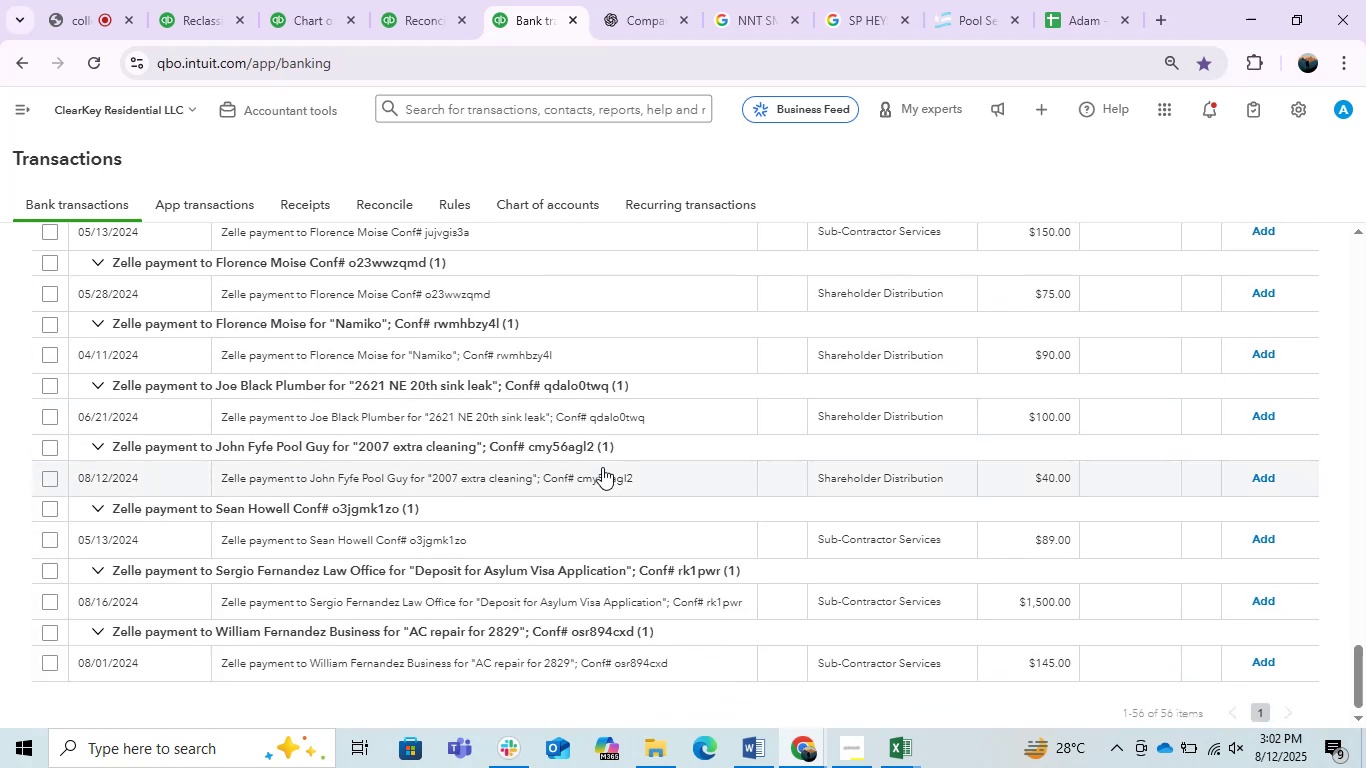 
scroll: coordinate [602, 467], scroll_direction: up, amount: 1.0
 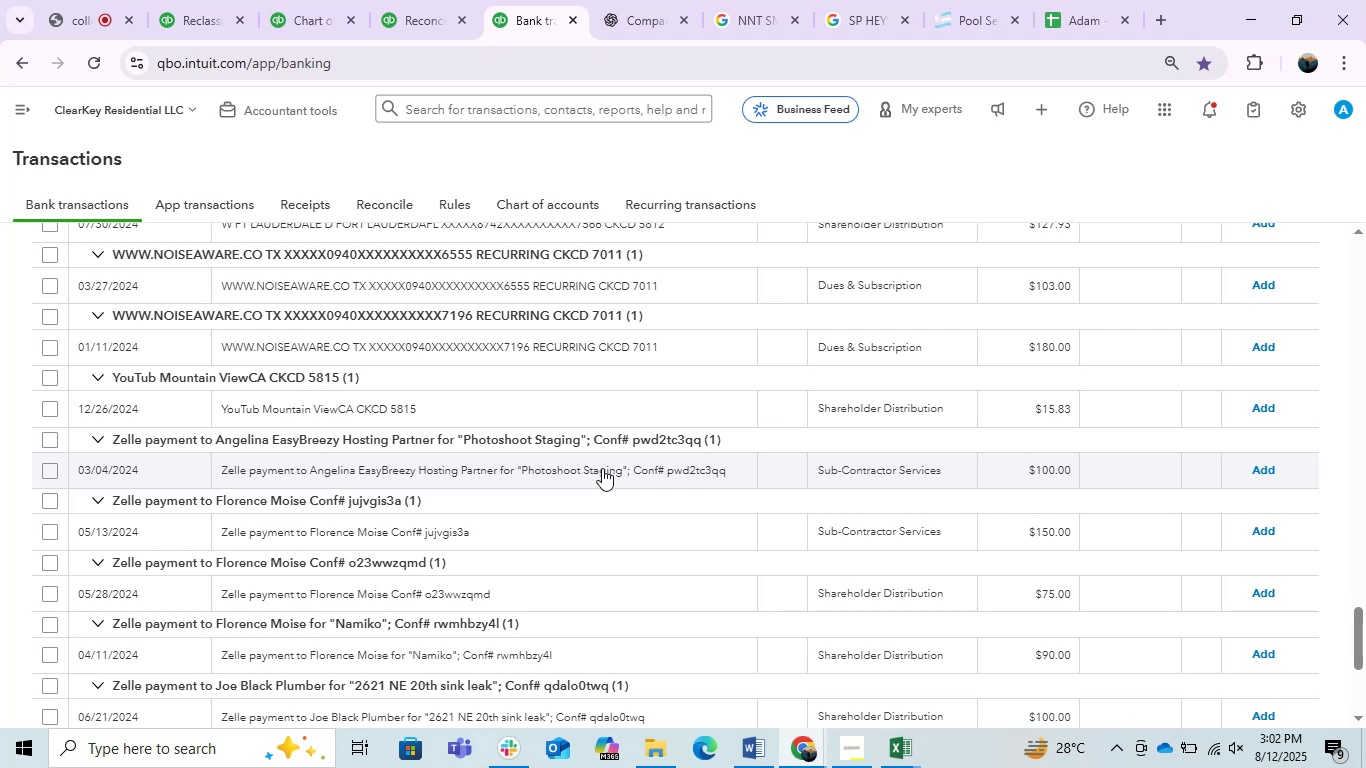 
wait(10.7)
 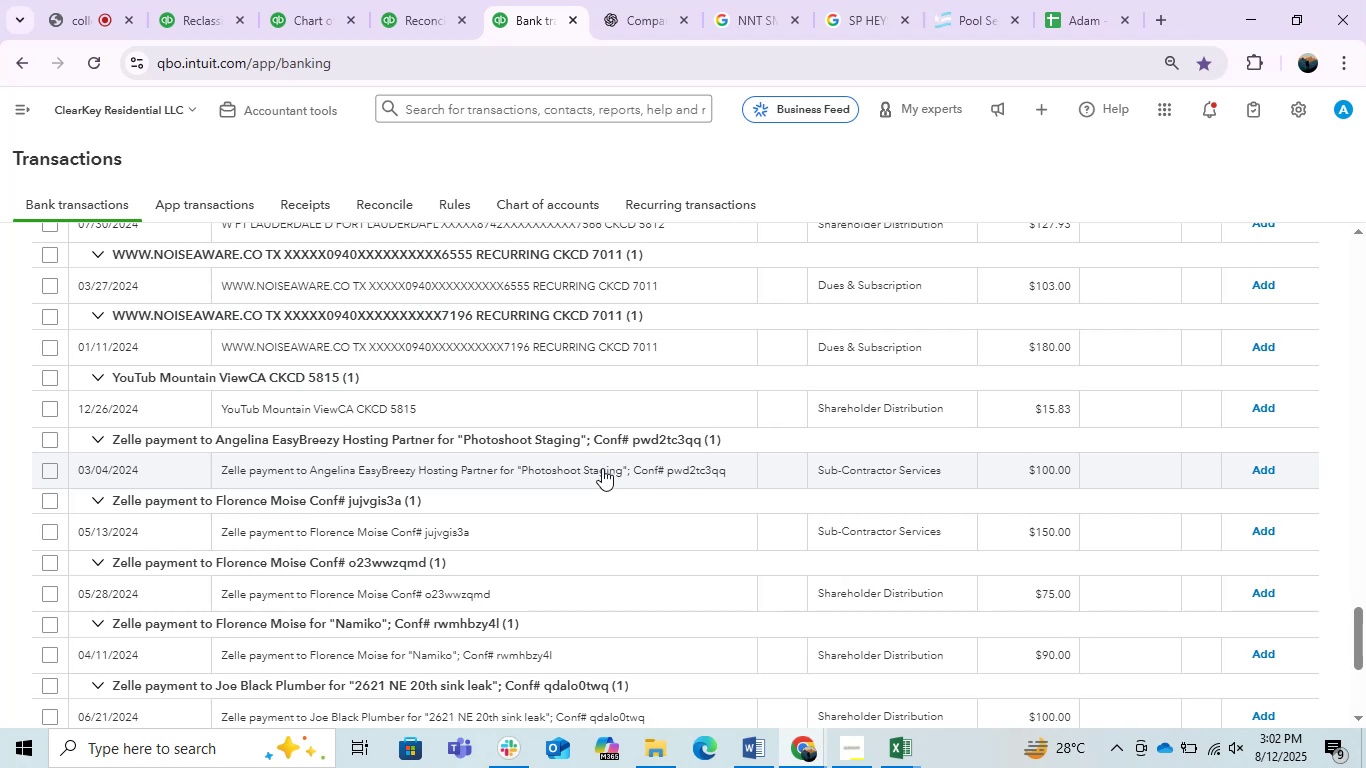 
scroll: coordinate [711, 554], scroll_direction: up, amount: 14.0
 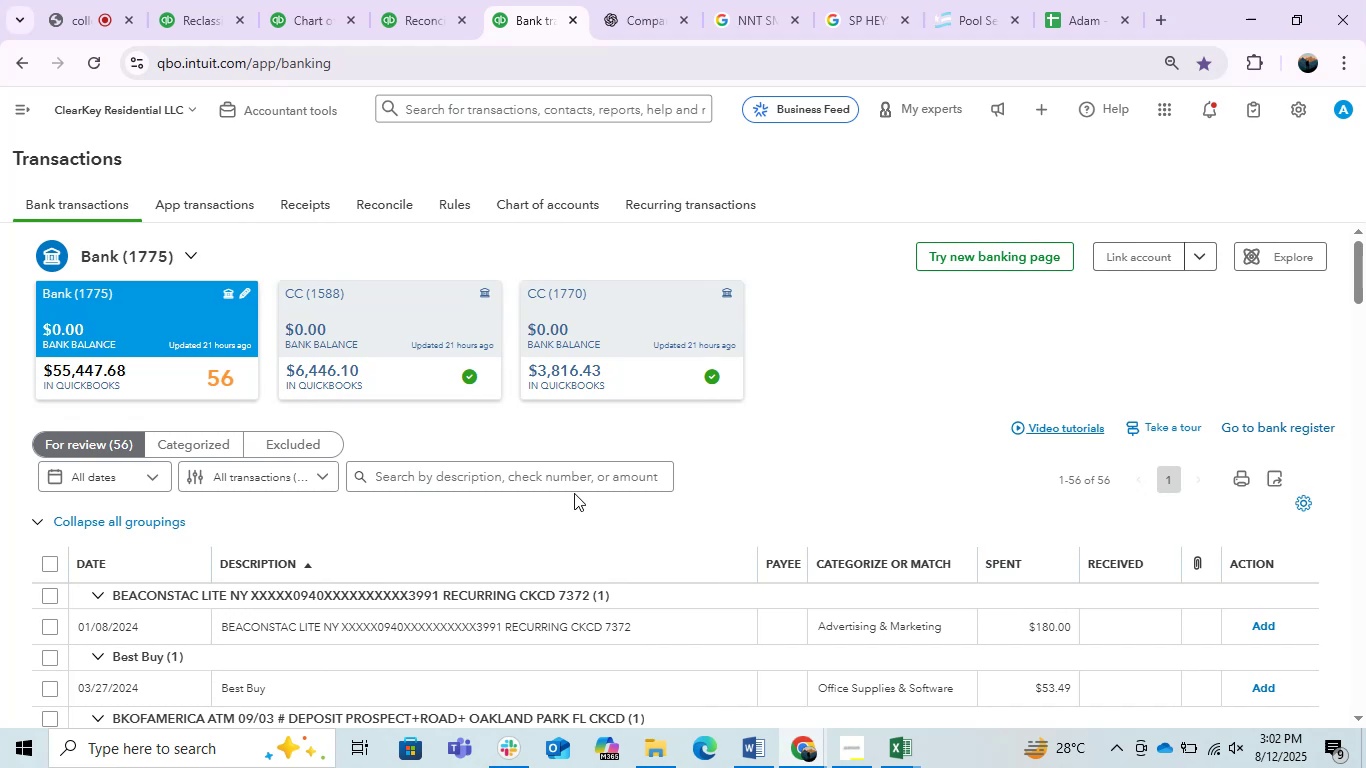 
left_click([561, 462])
 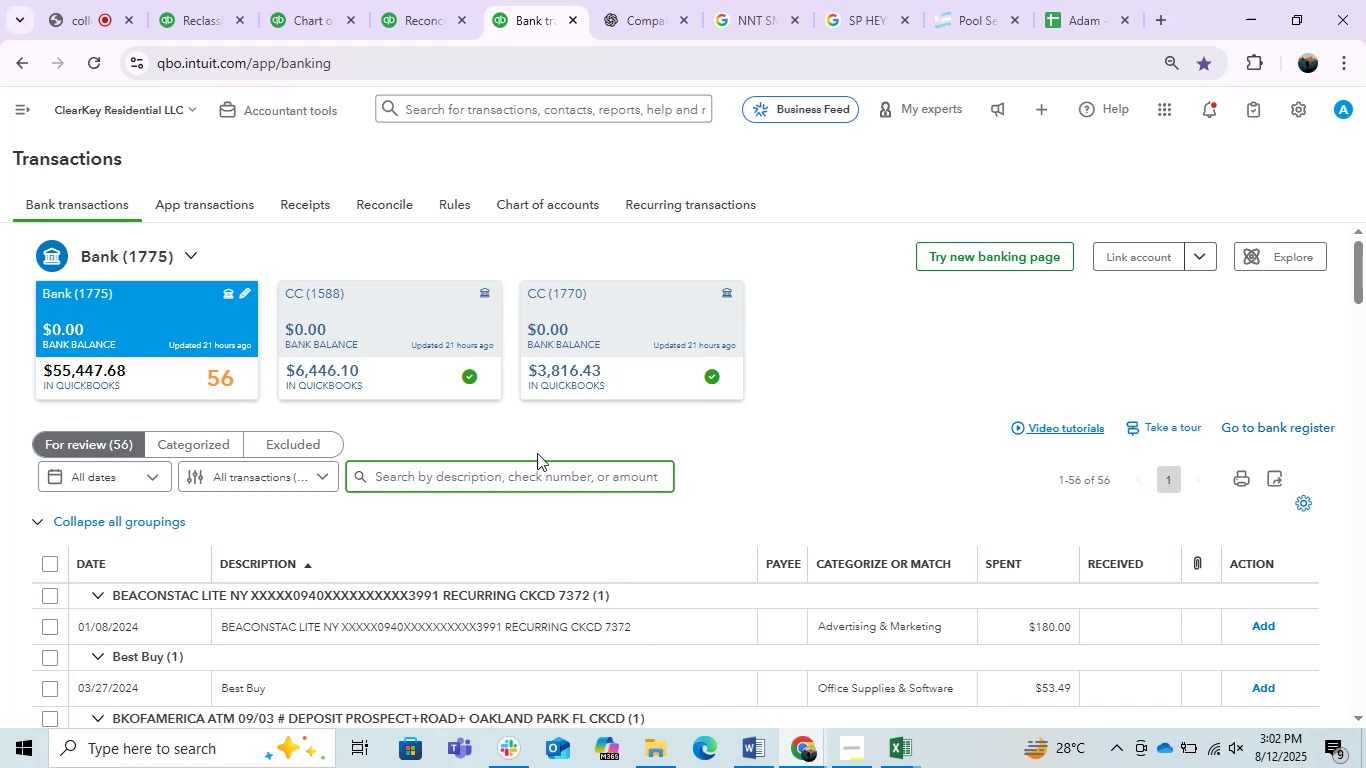 
type(florence)
 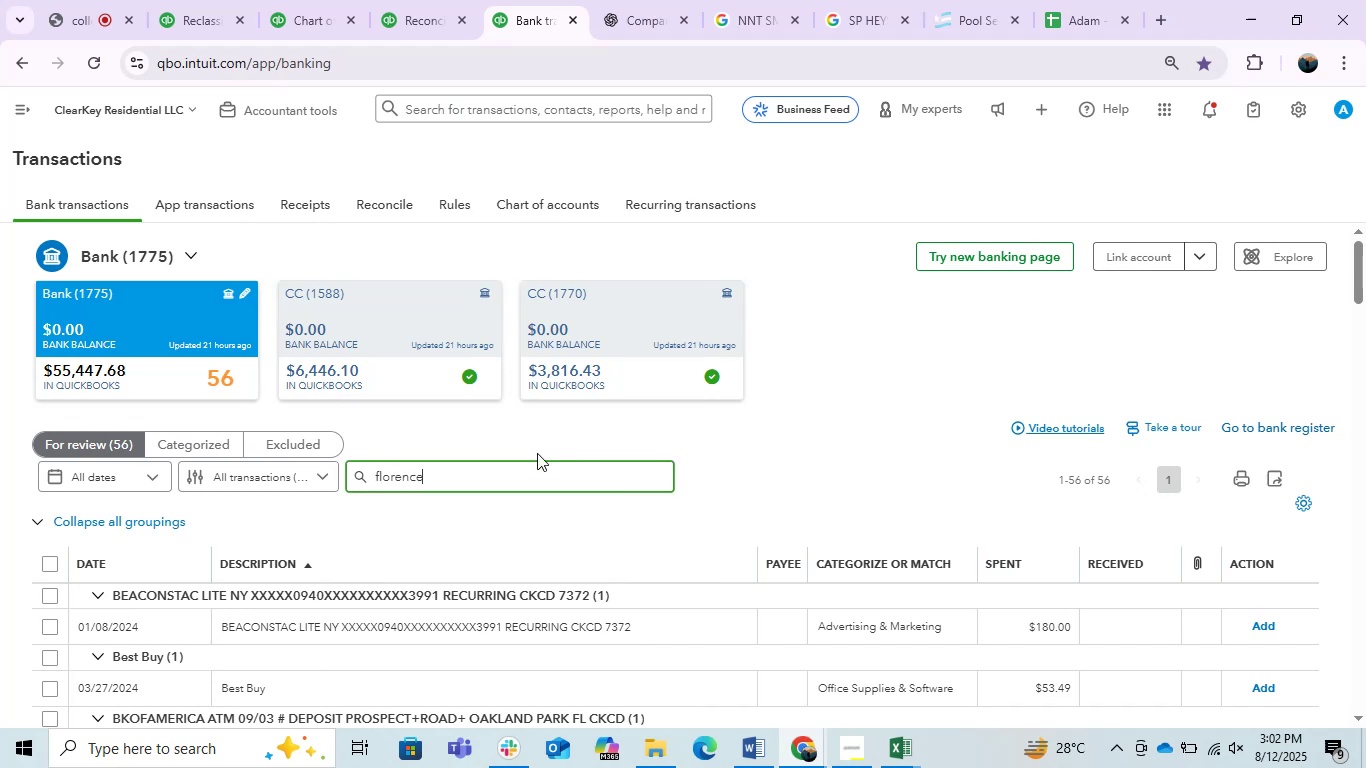 
key(Enter)
 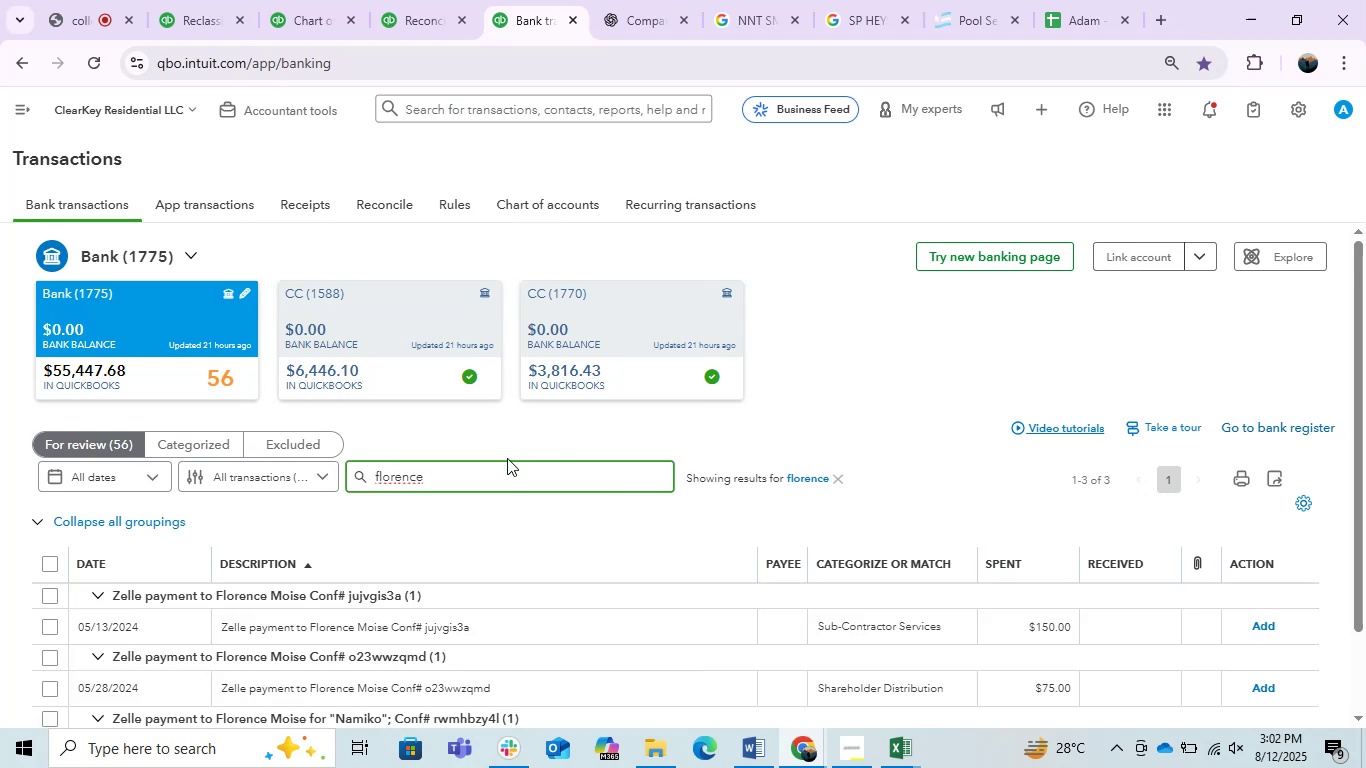 
scroll: coordinate [507, 459], scroll_direction: down, amount: 1.0
 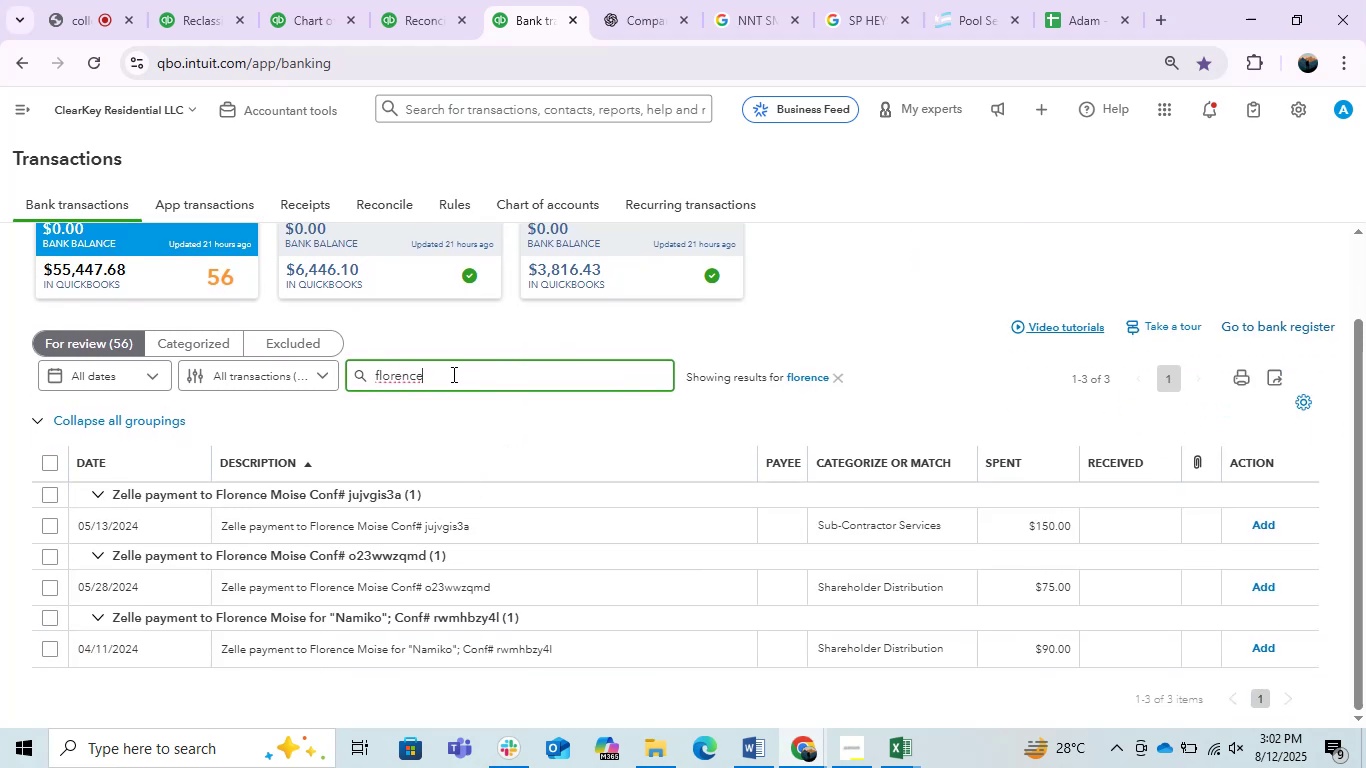 
left_click([378, 532])
 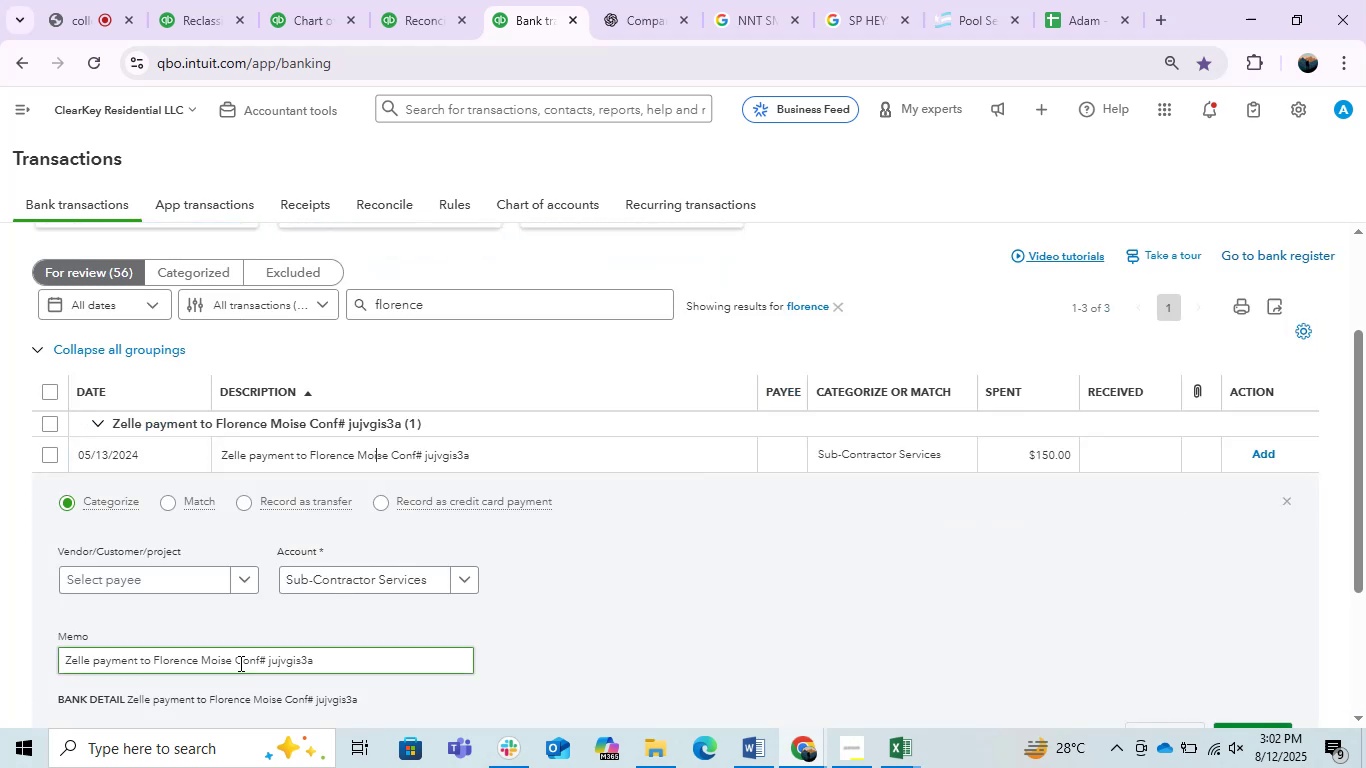 
left_click_drag(start_coordinate=[231, 663], to_coordinate=[153, 672])
 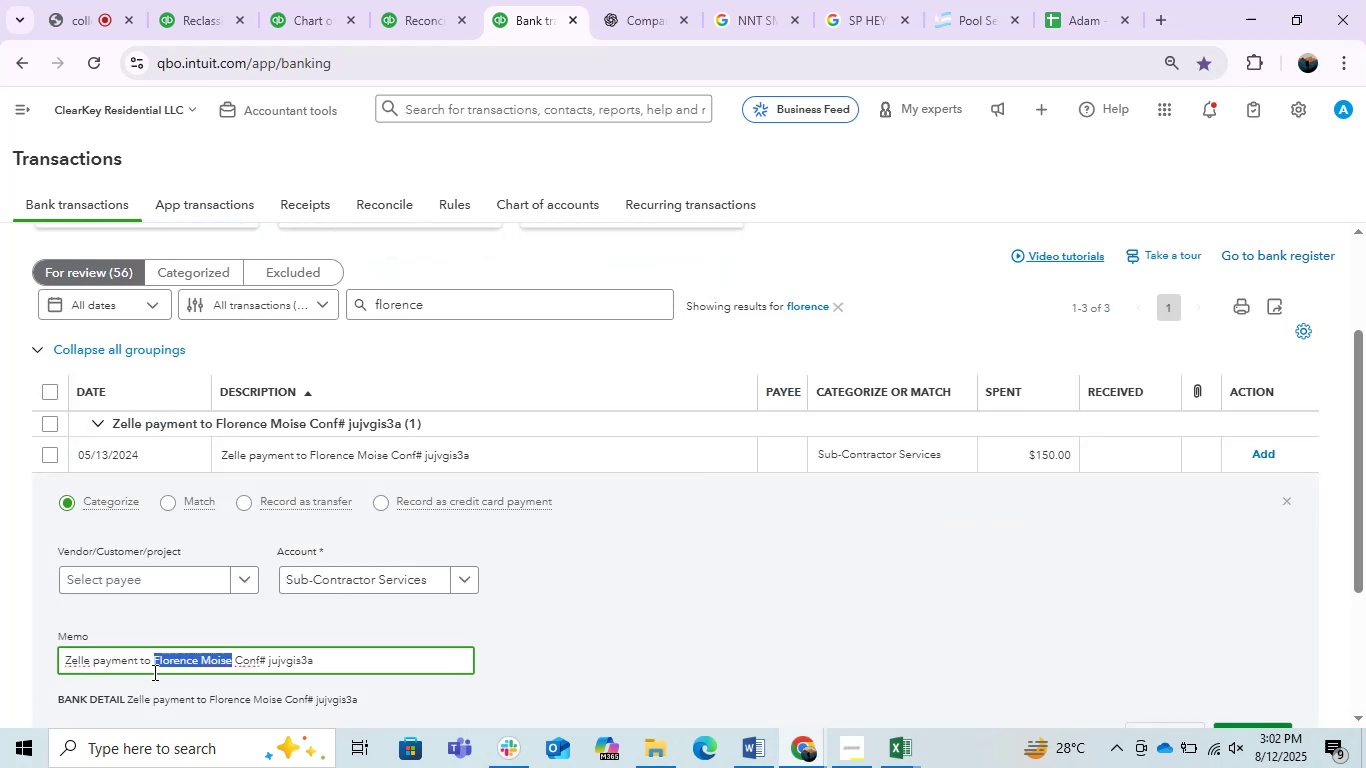 
key(Control+C)
 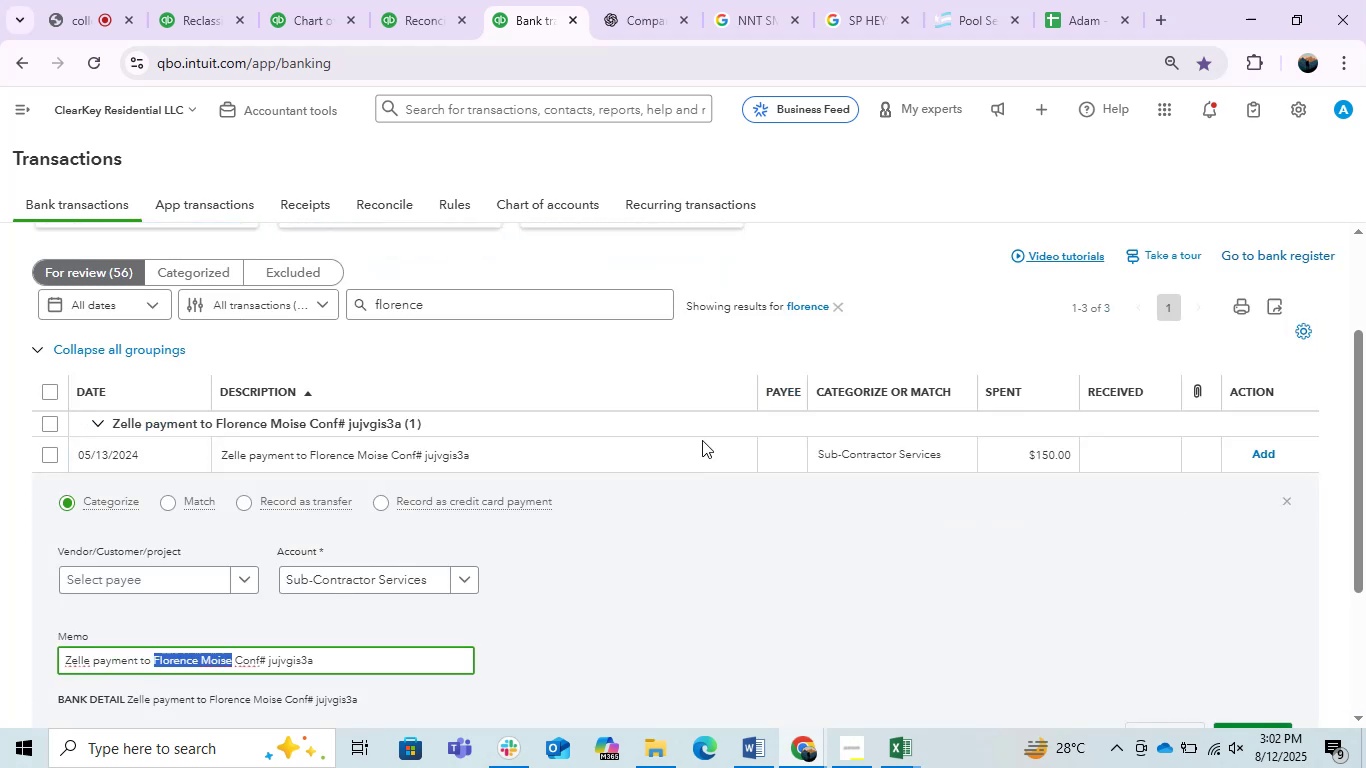 
key(Control+C)
 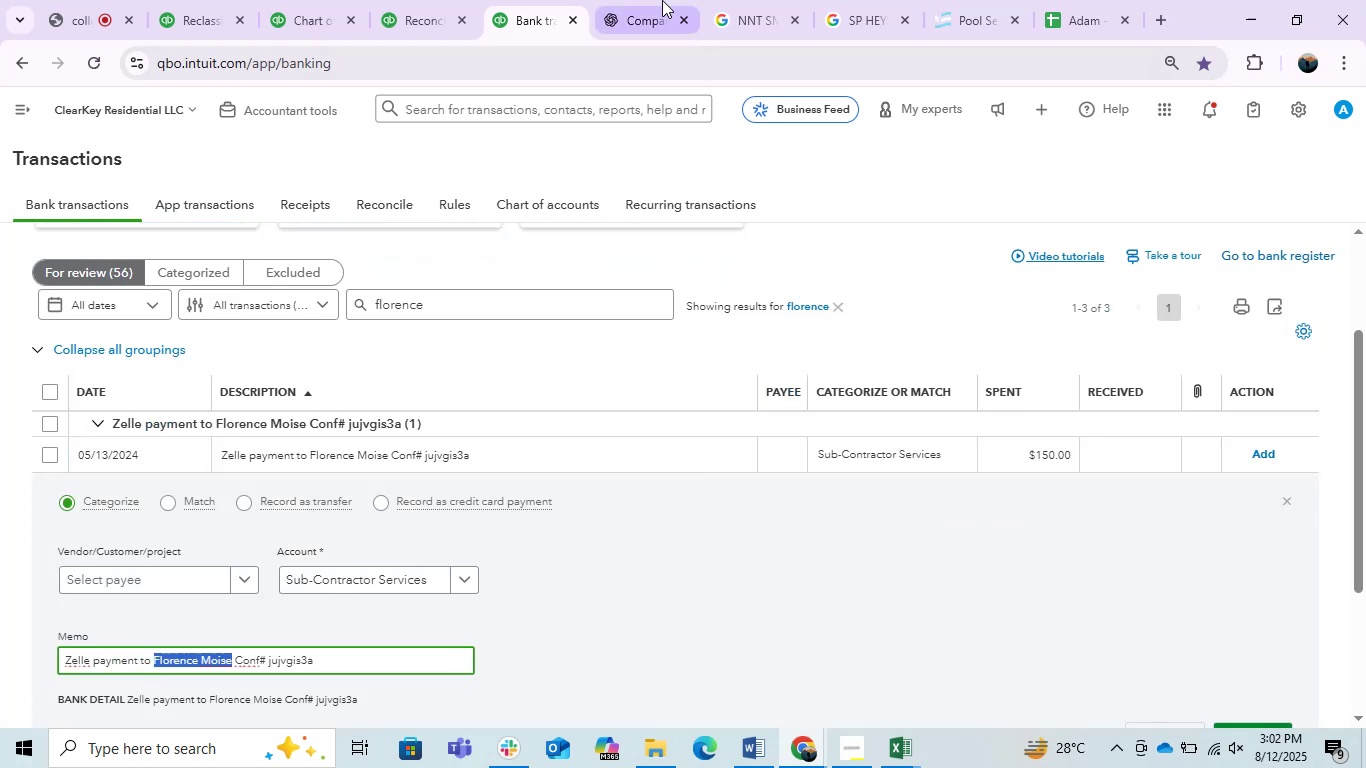 
left_click([662, 0])
 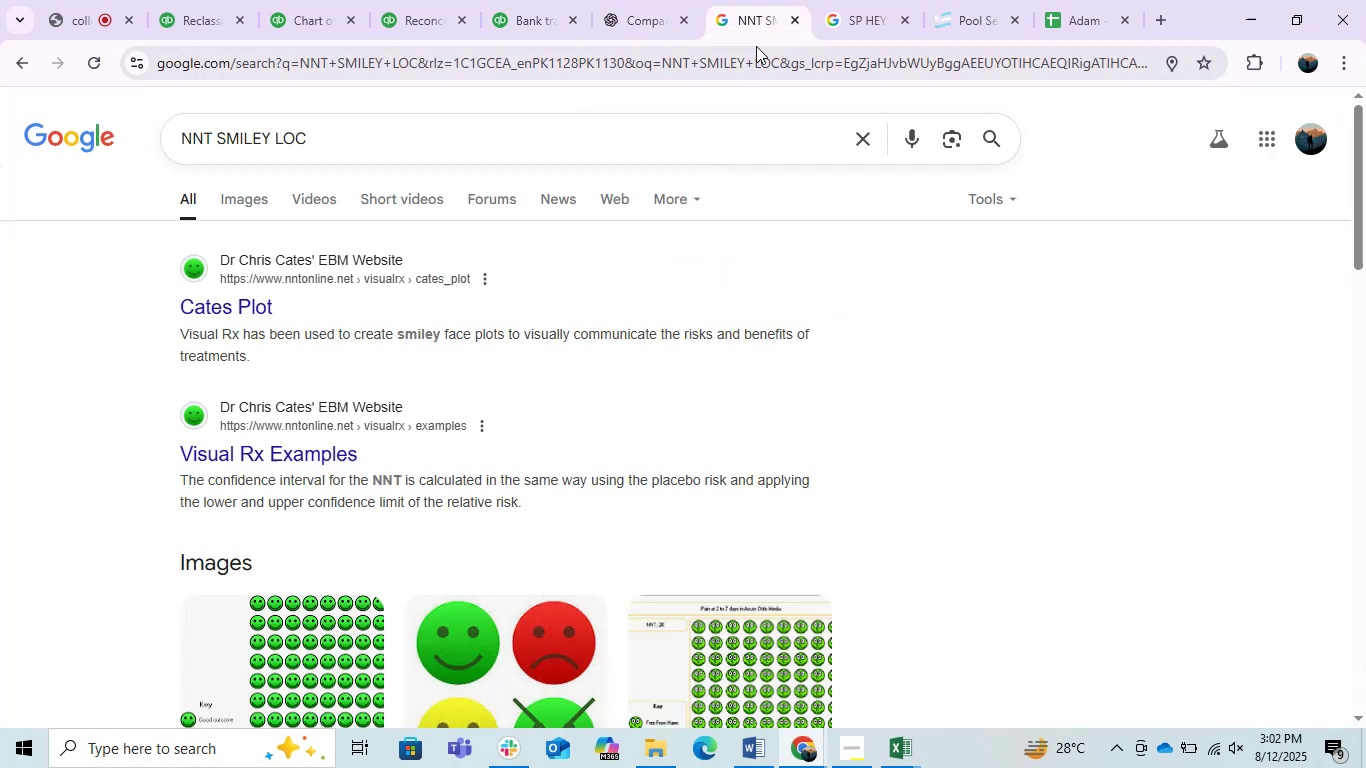 
key(Control+ControlLeft)
 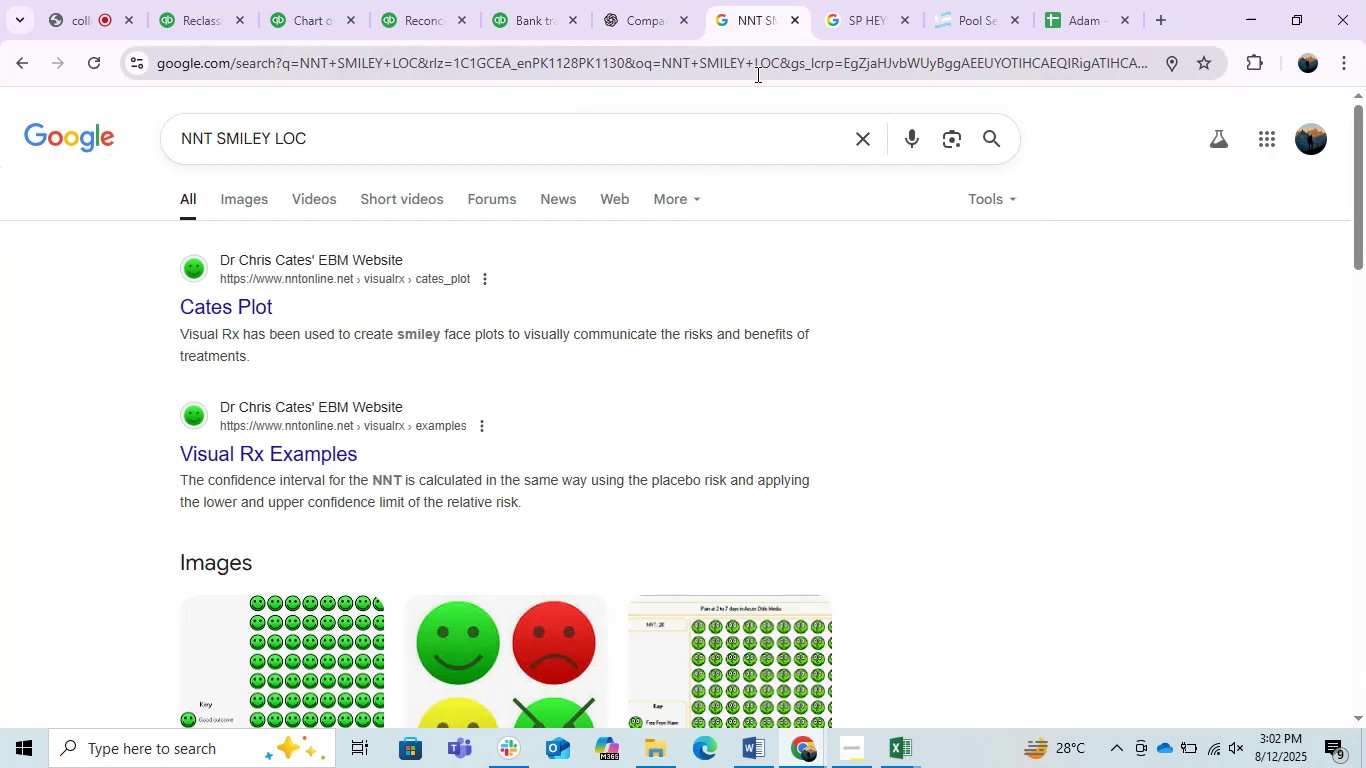 
key(Control+V)
 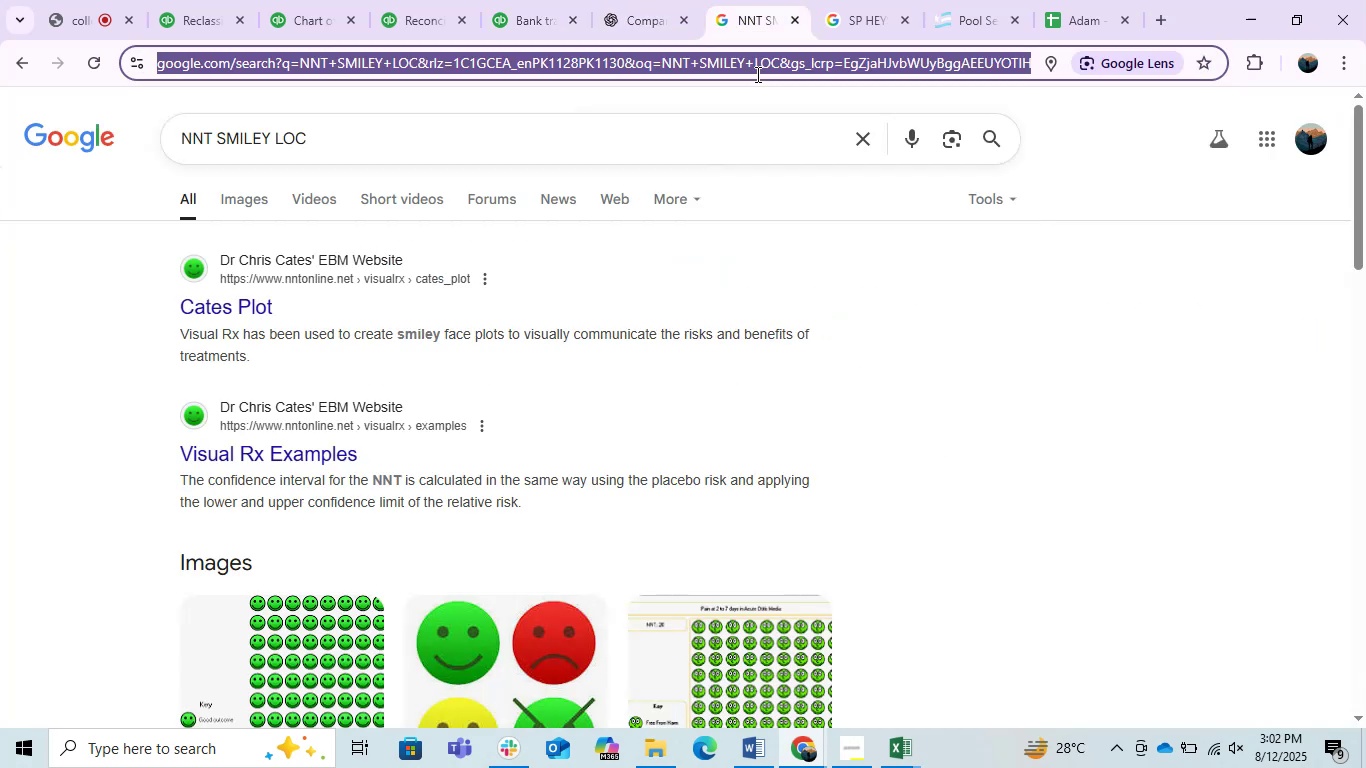 
double_click([756, 74])
 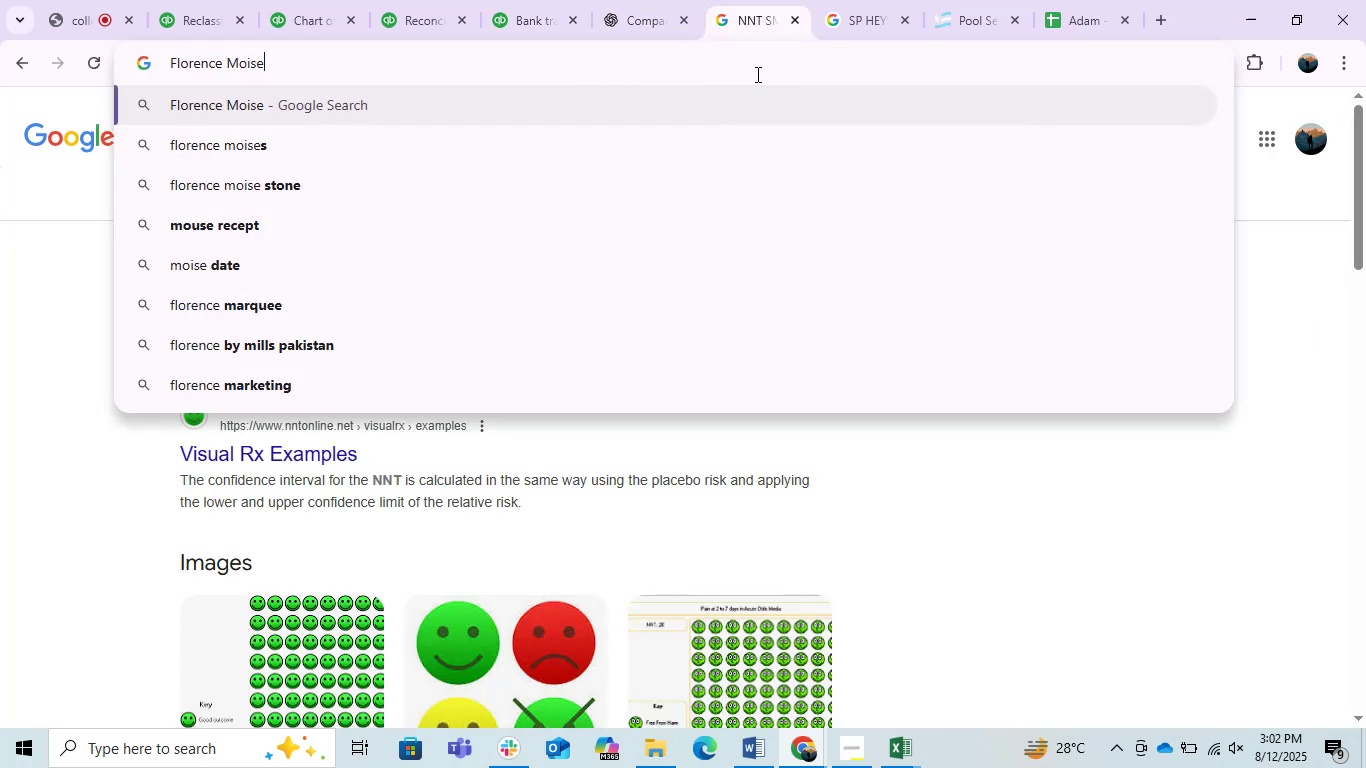 
key(Enter)
 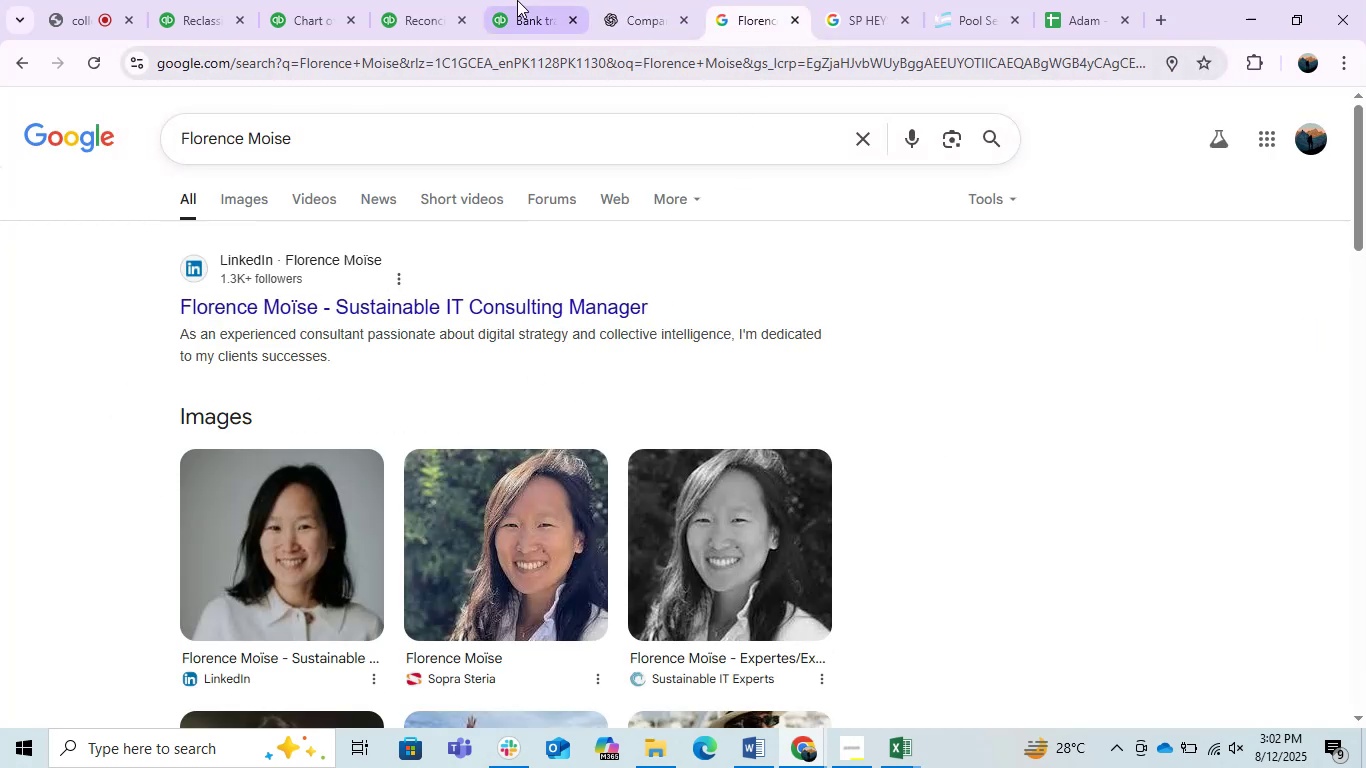 
left_click([329, 0])
 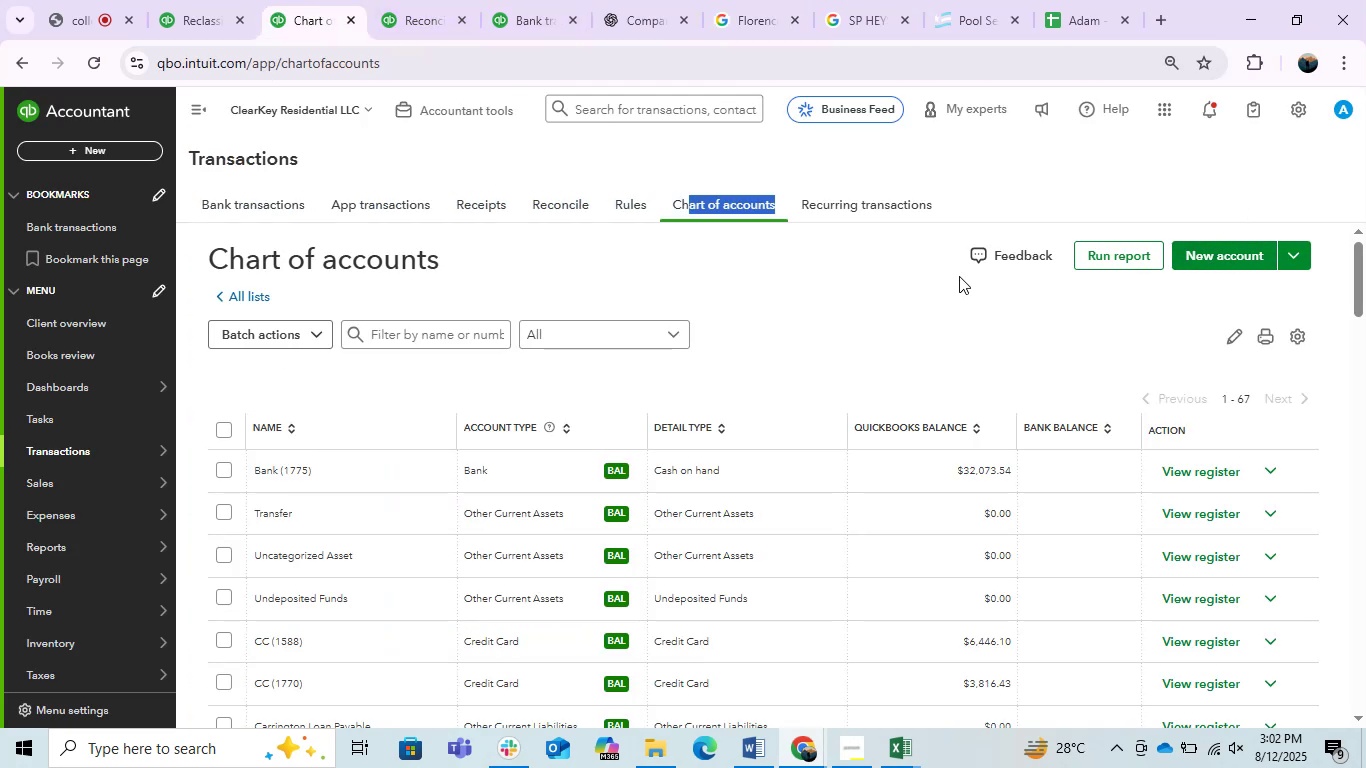 
mouse_move([1067, 212])
 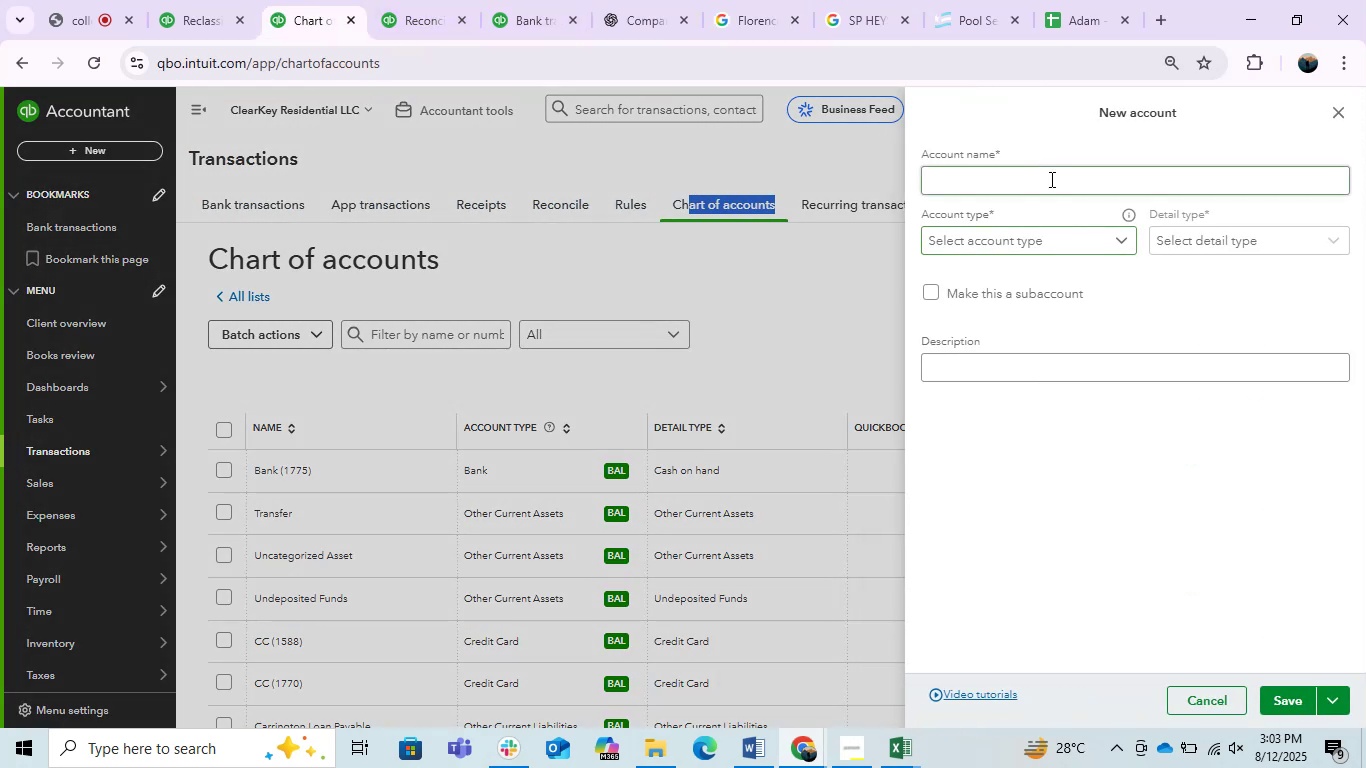 
left_click([1050, 179])
 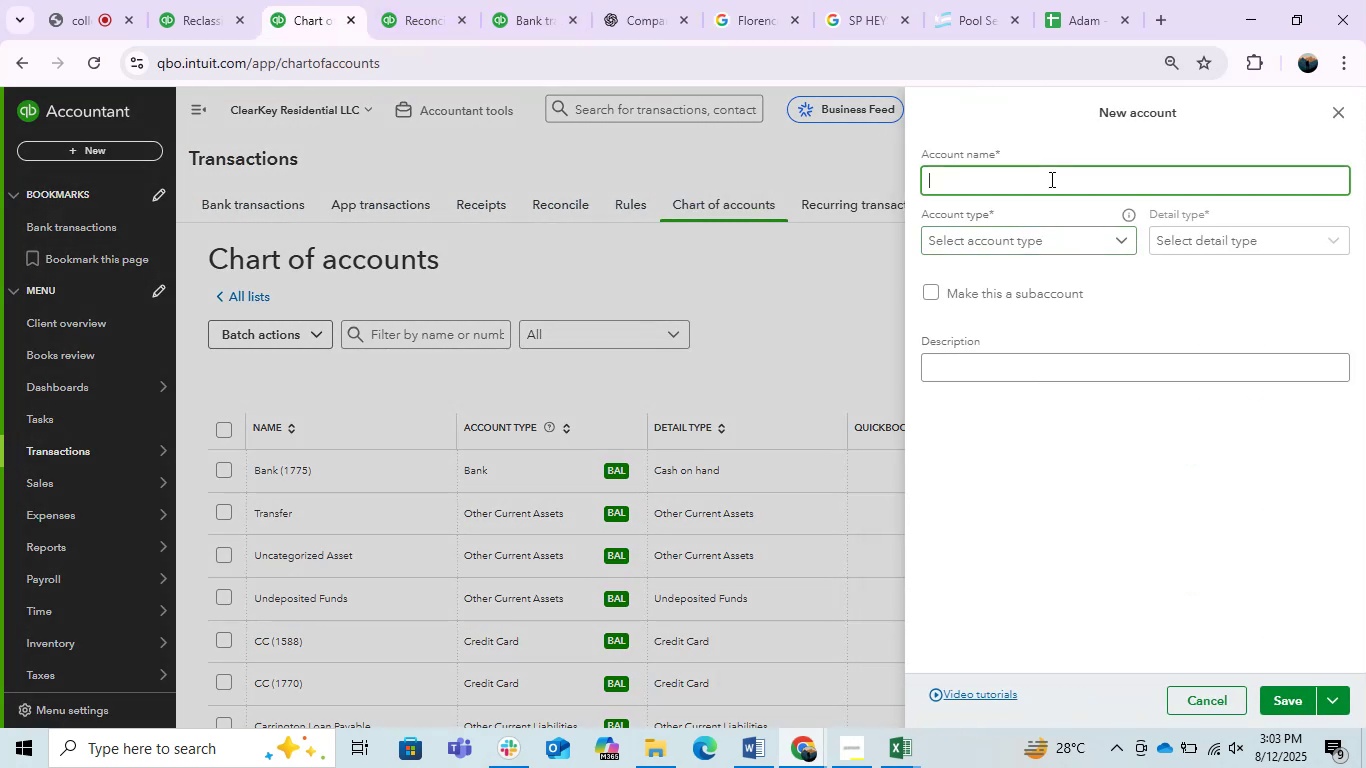 
key(Control+ControlLeft)
 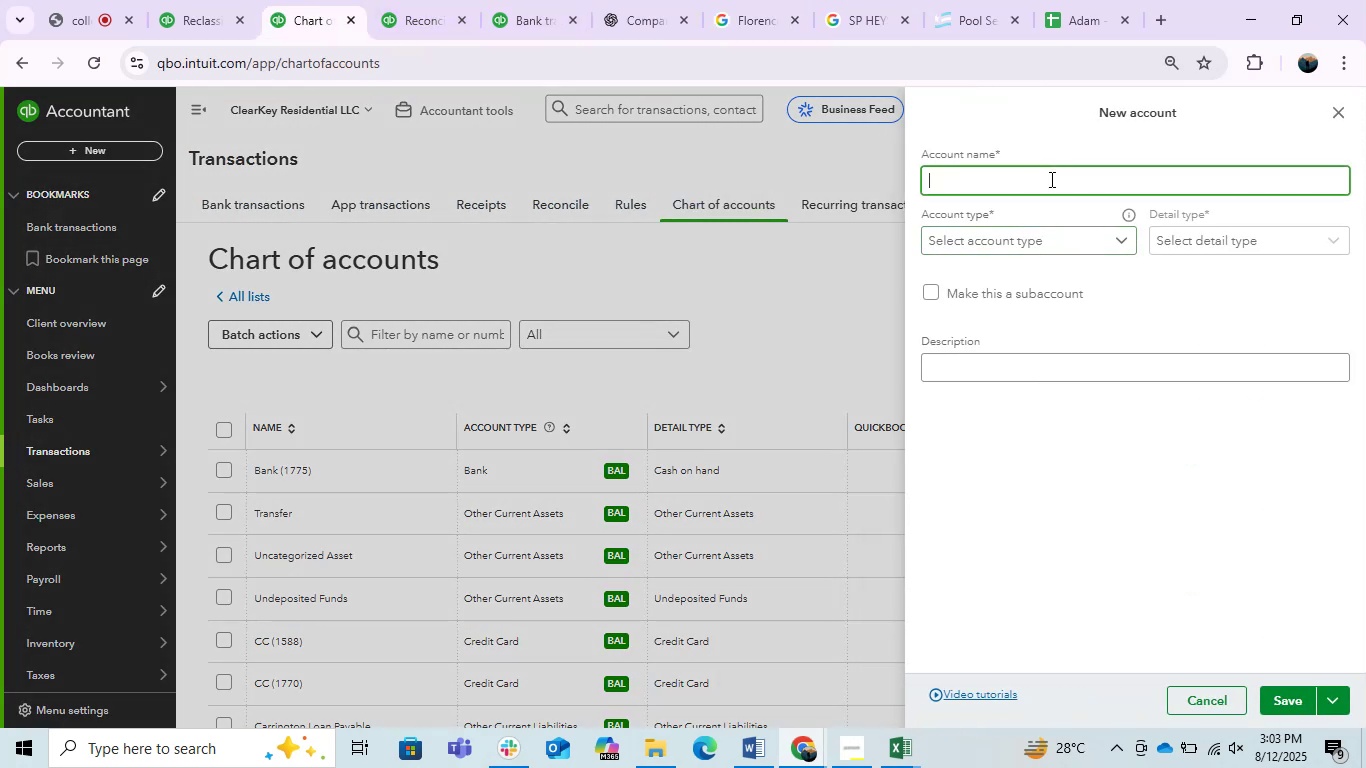 
key(Control+V)
 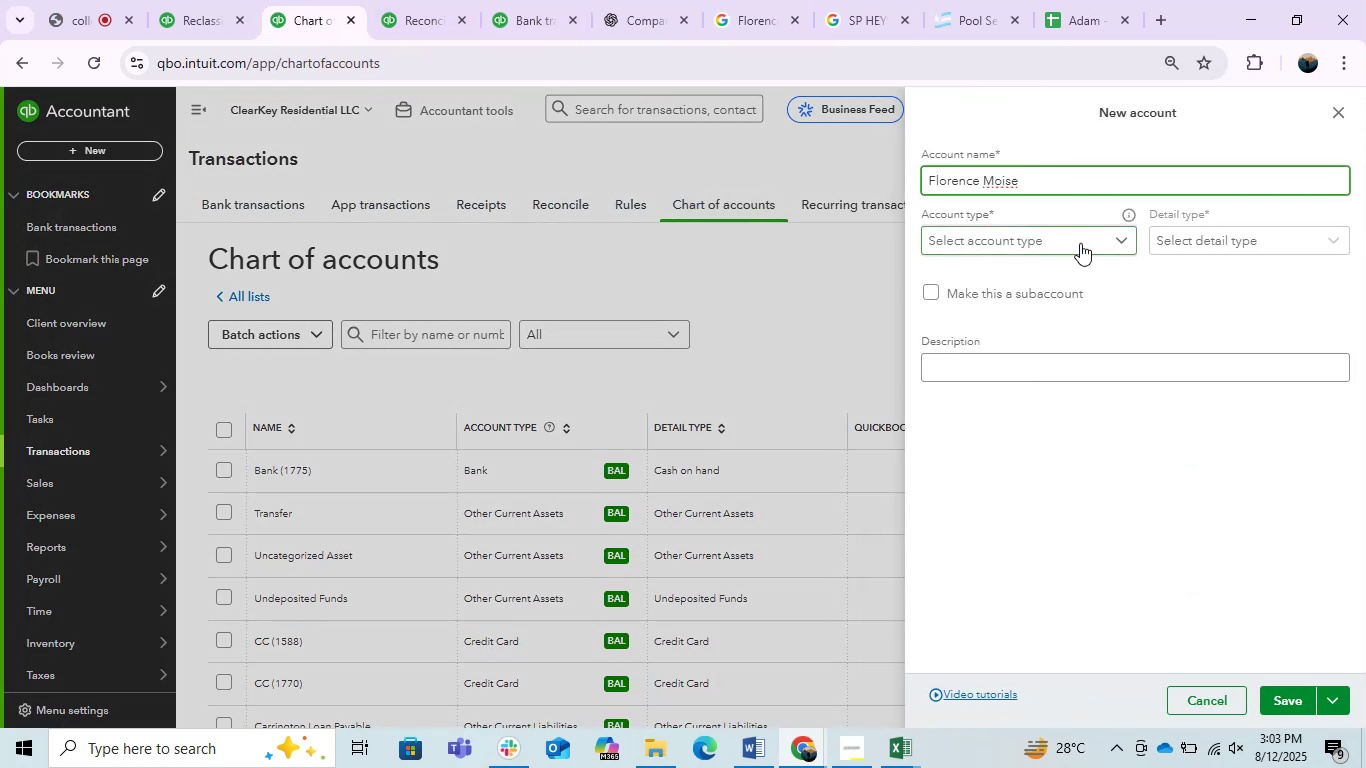 
left_click([1080, 243])
 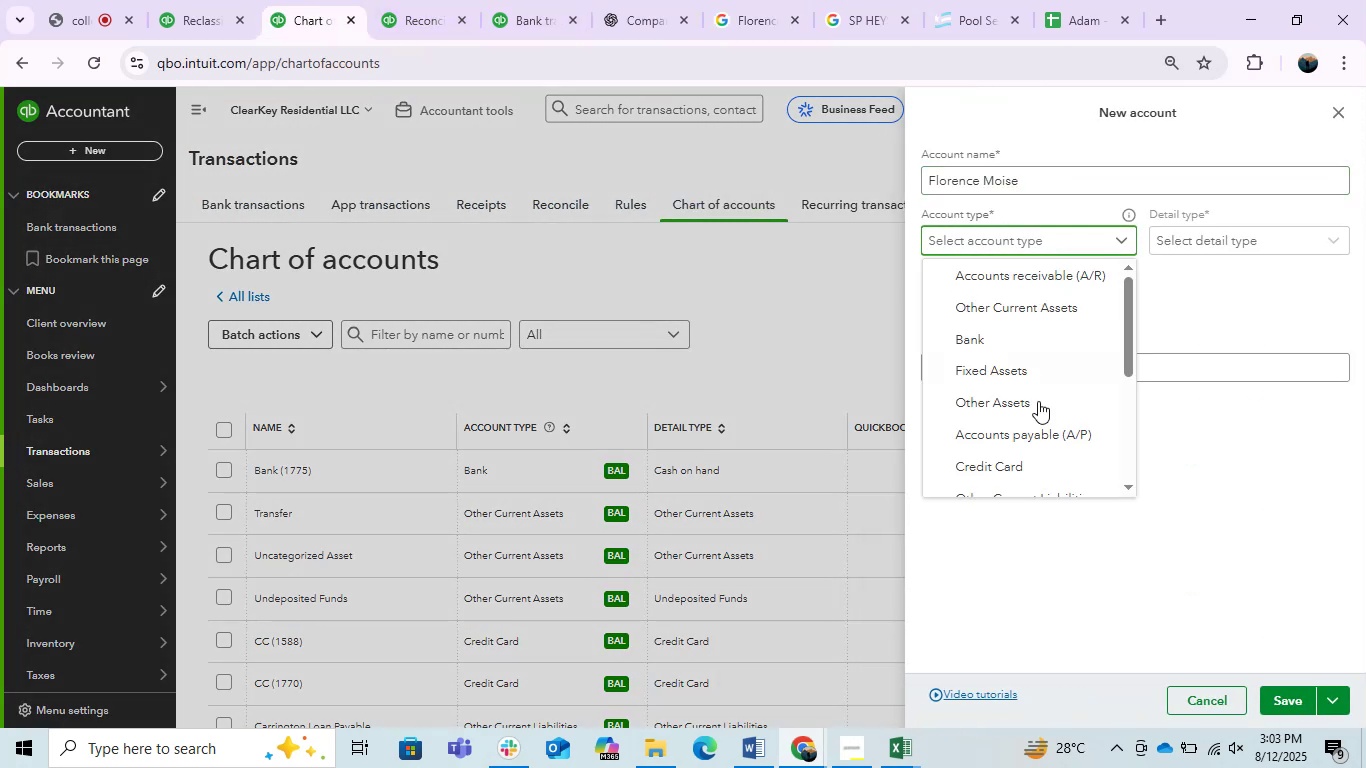 
scroll: coordinate [1048, 415], scroll_direction: down, amount: 6.0
 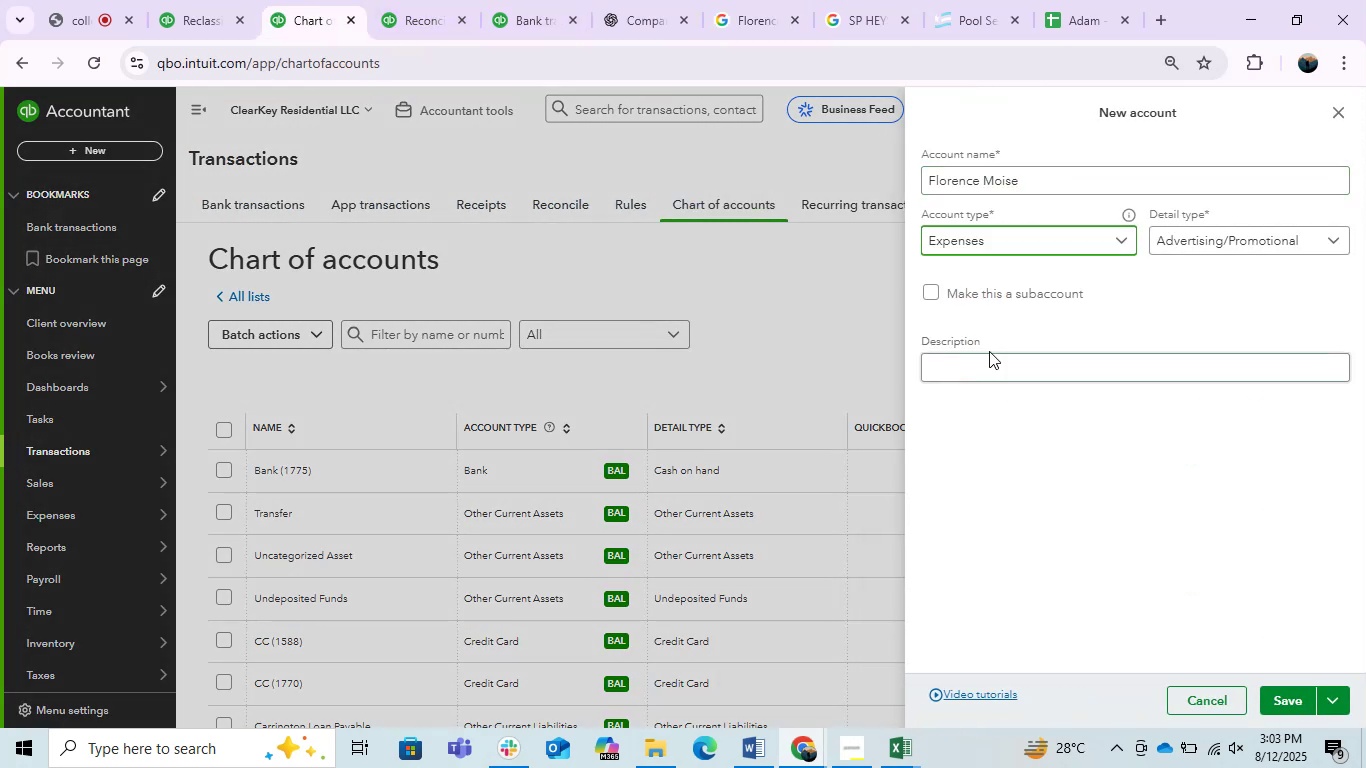 
left_click([972, 292])
 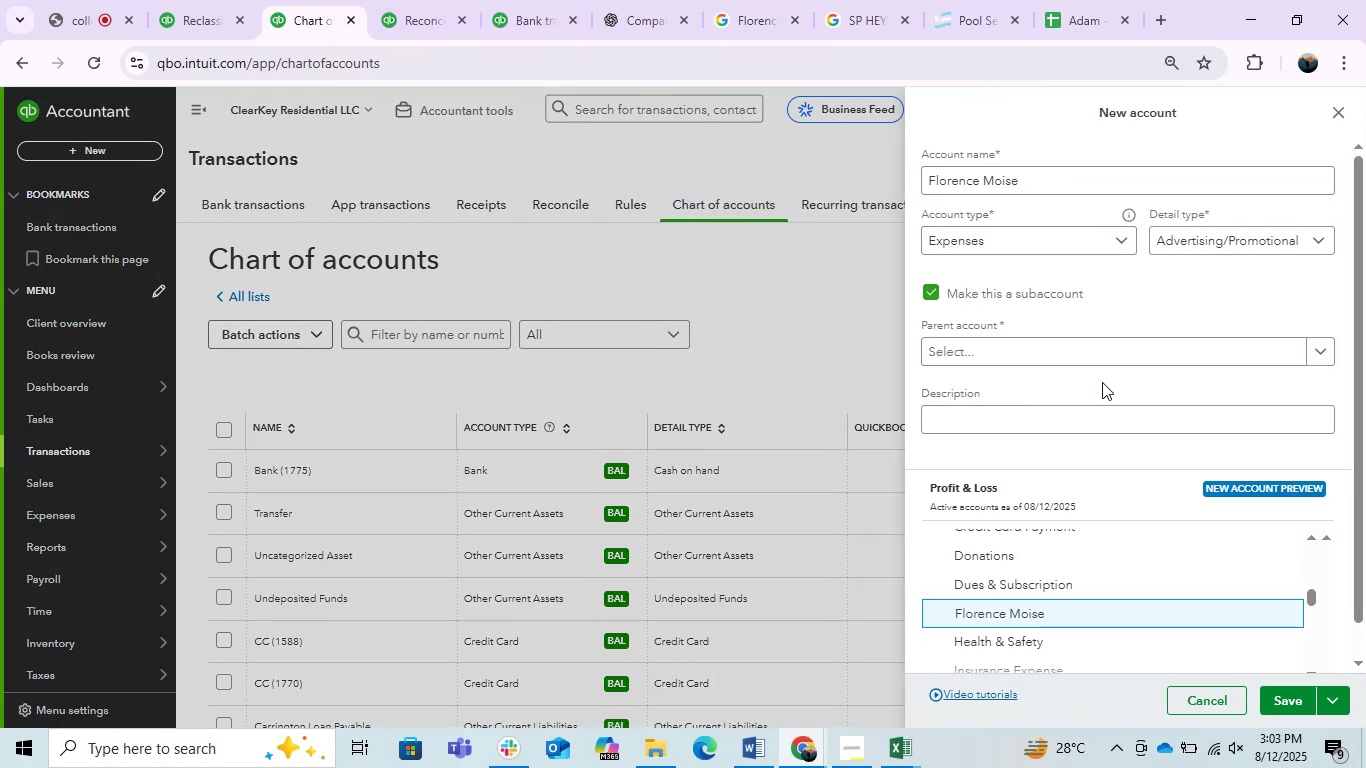 
scroll: coordinate [1094, 467], scroll_direction: down, amount: 3.0
 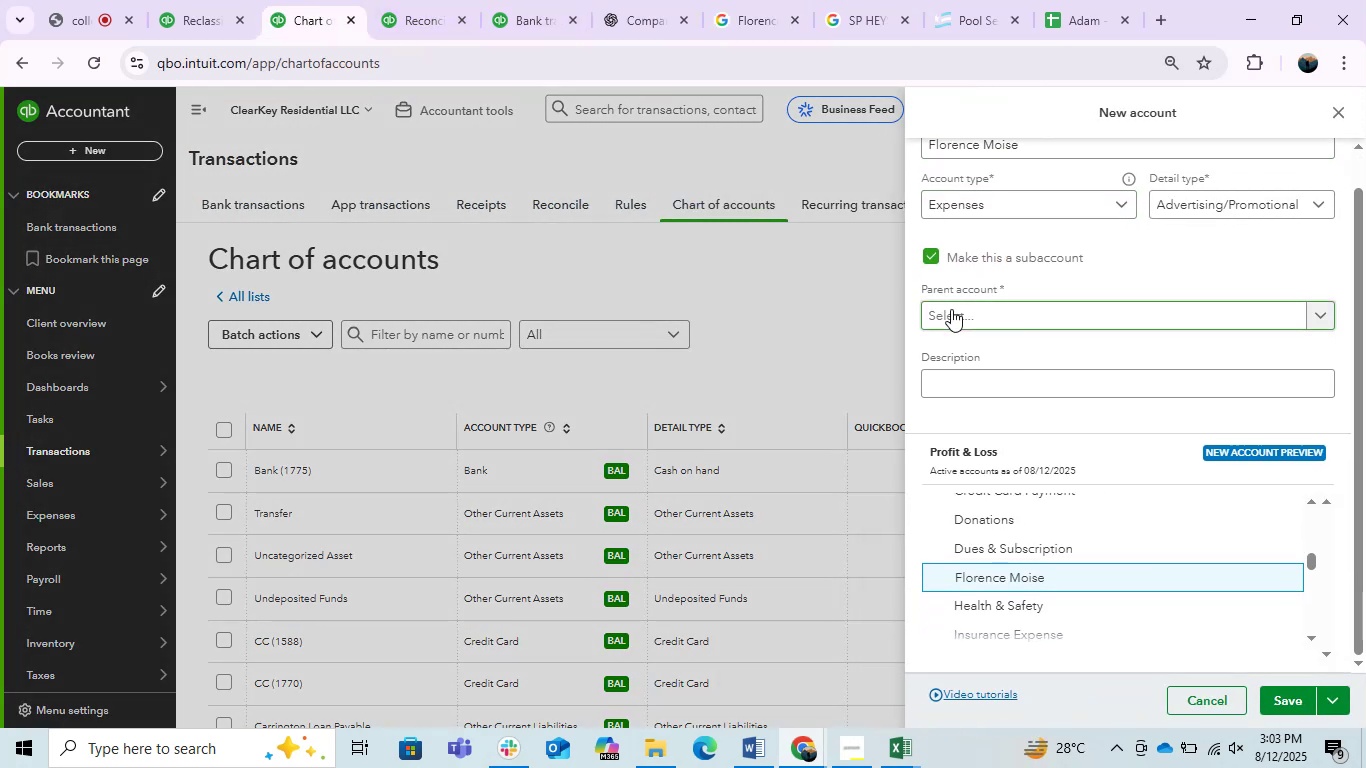 
left_click([952, 310])
 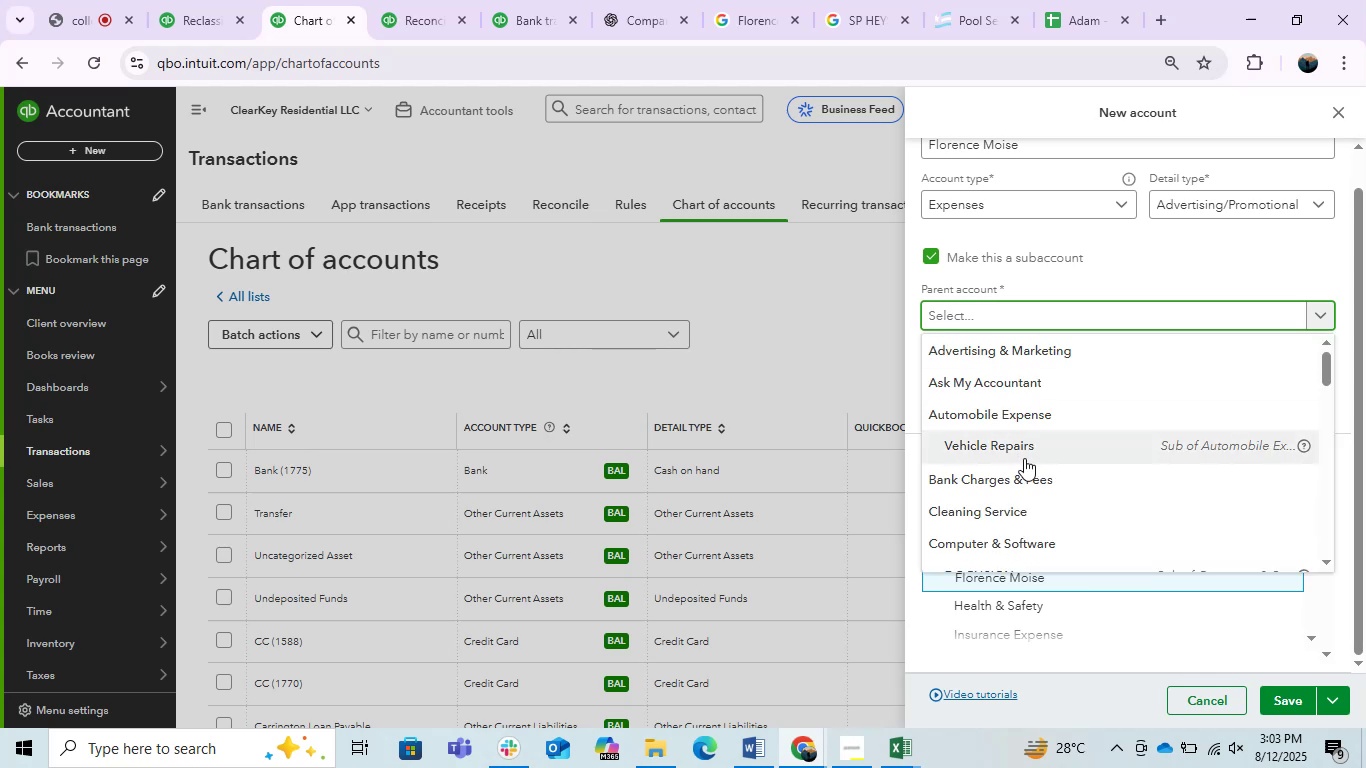 
scroll: coordinate [1024, 458], scroll_direction: down, amount: 3.0
 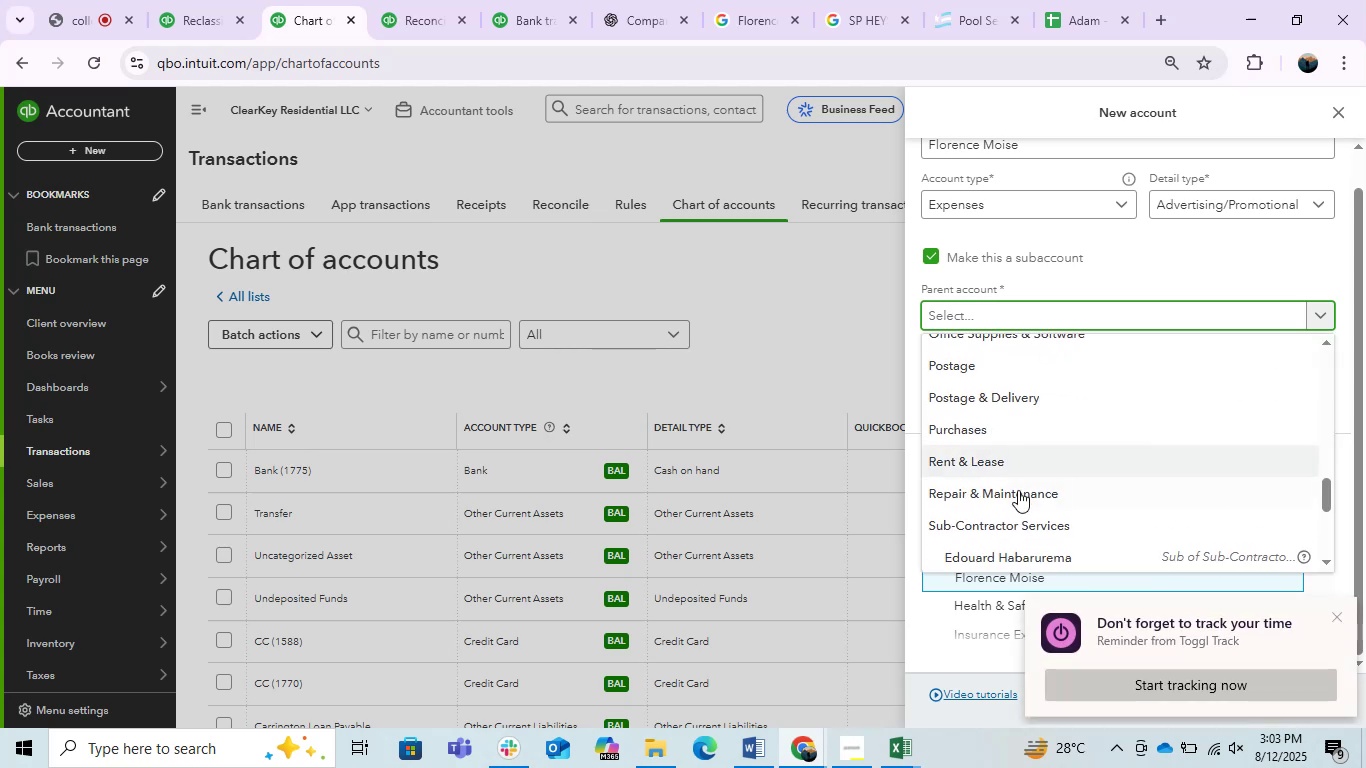 
left_click([1006, 515])
 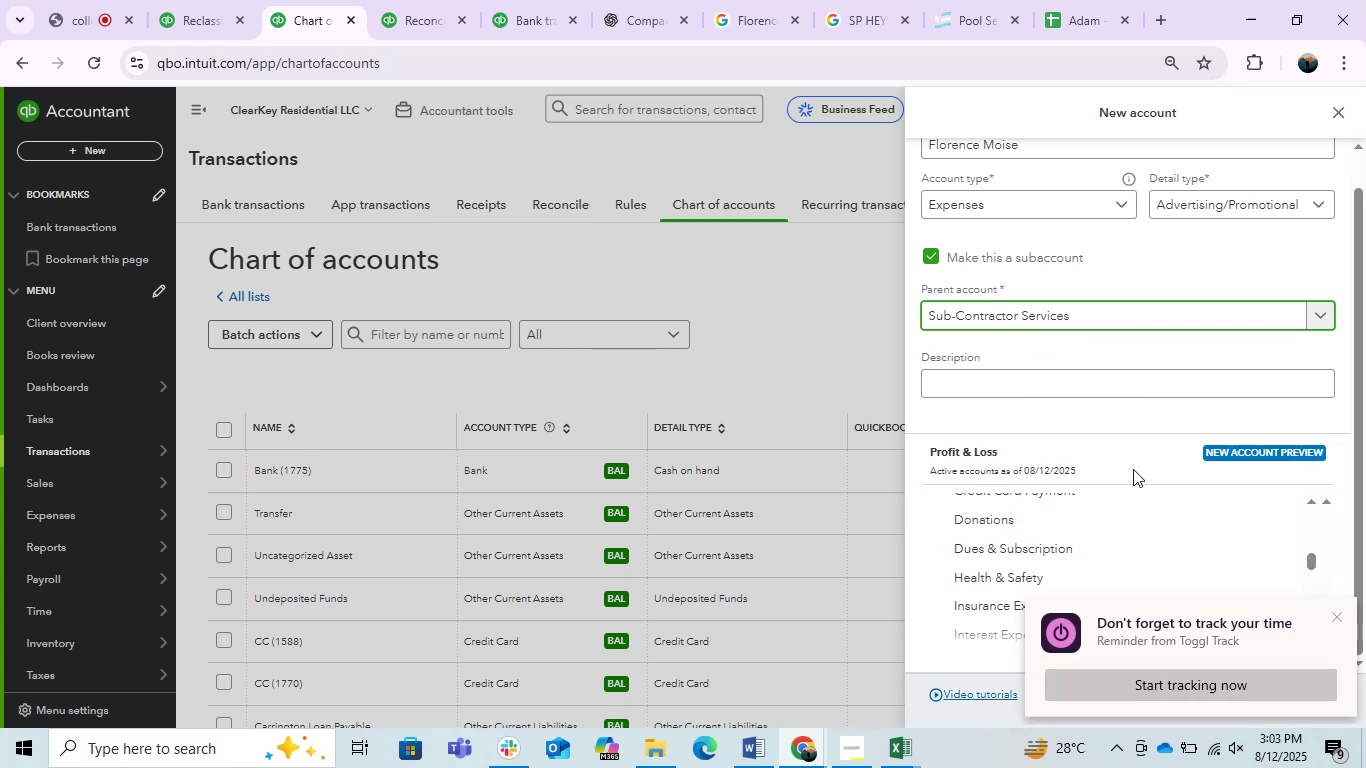 
scroll: coordinate [1163, 432], scroll_direction: down, amount: 2.0
 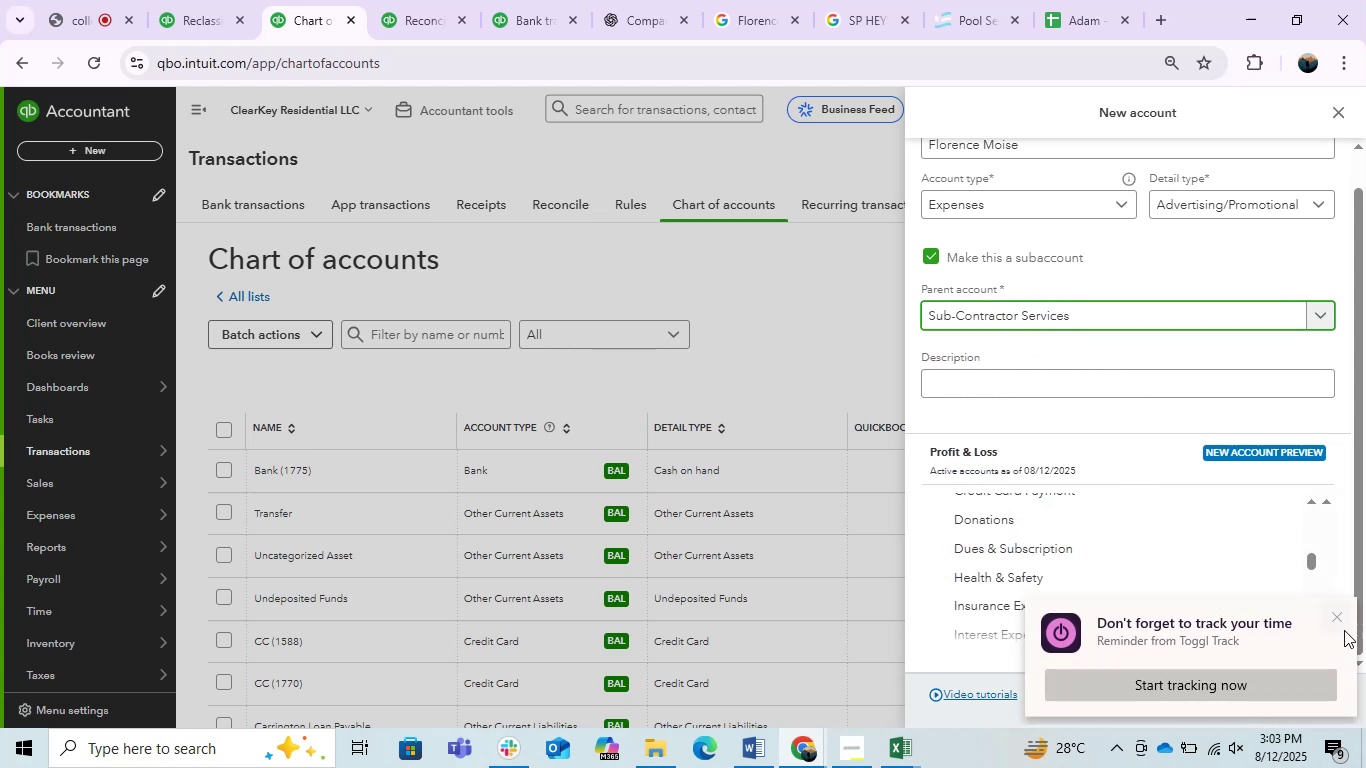 
left_click([1338, 620])
 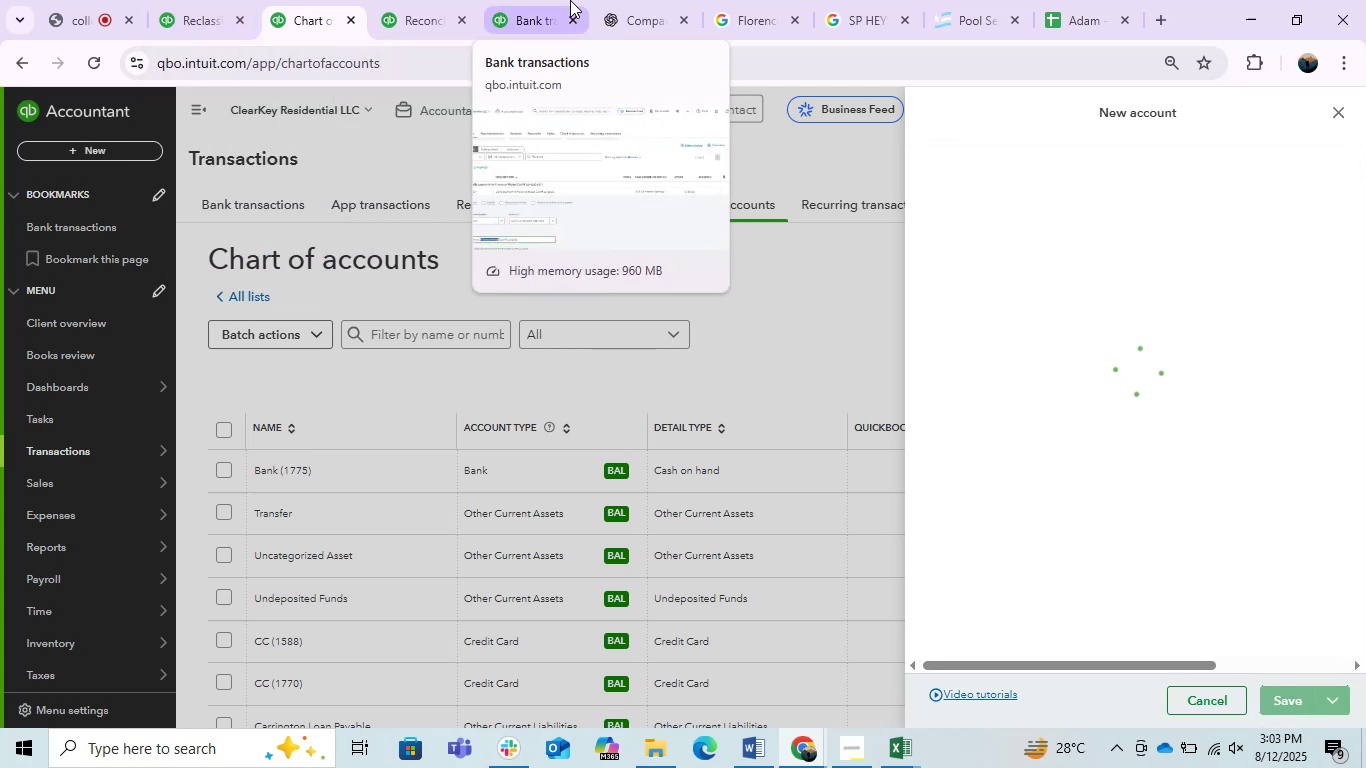 
left_click([550, 0])
 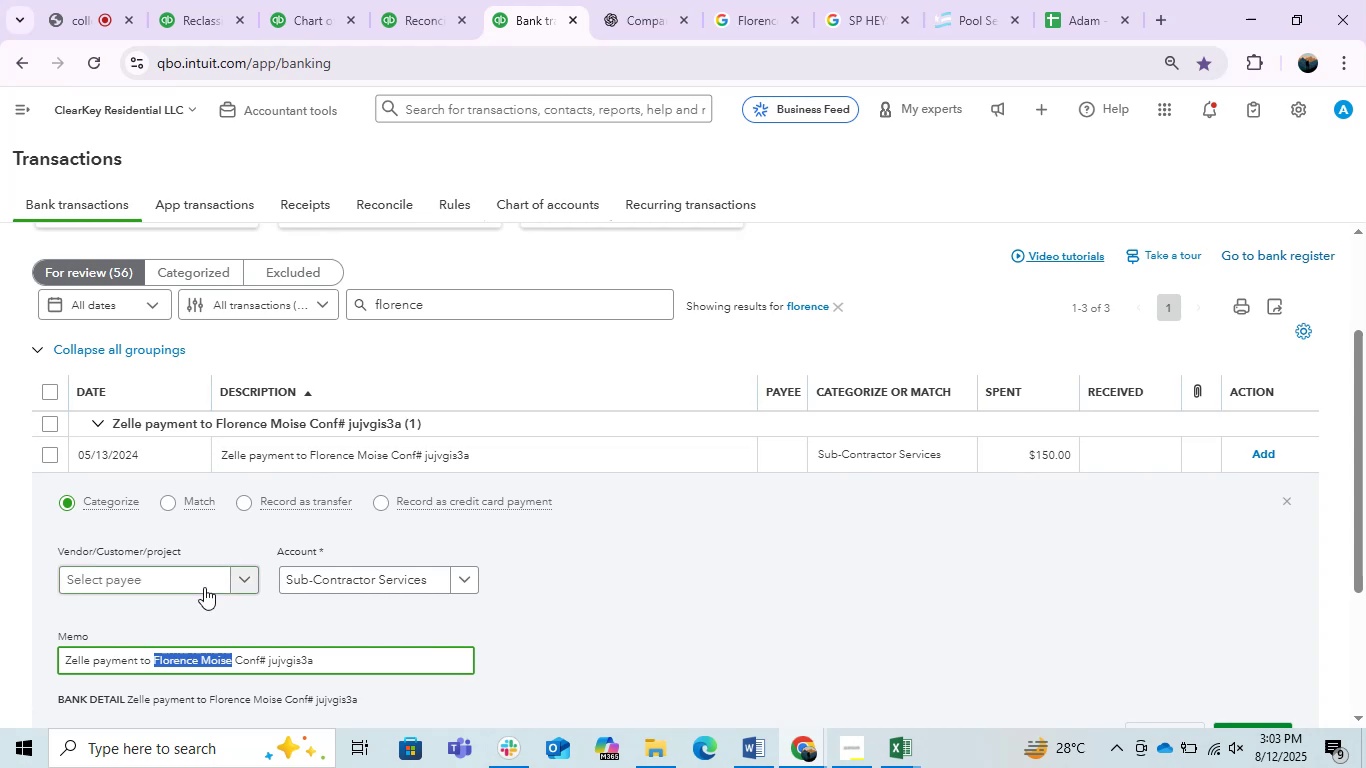 
left_click([188, 585])
 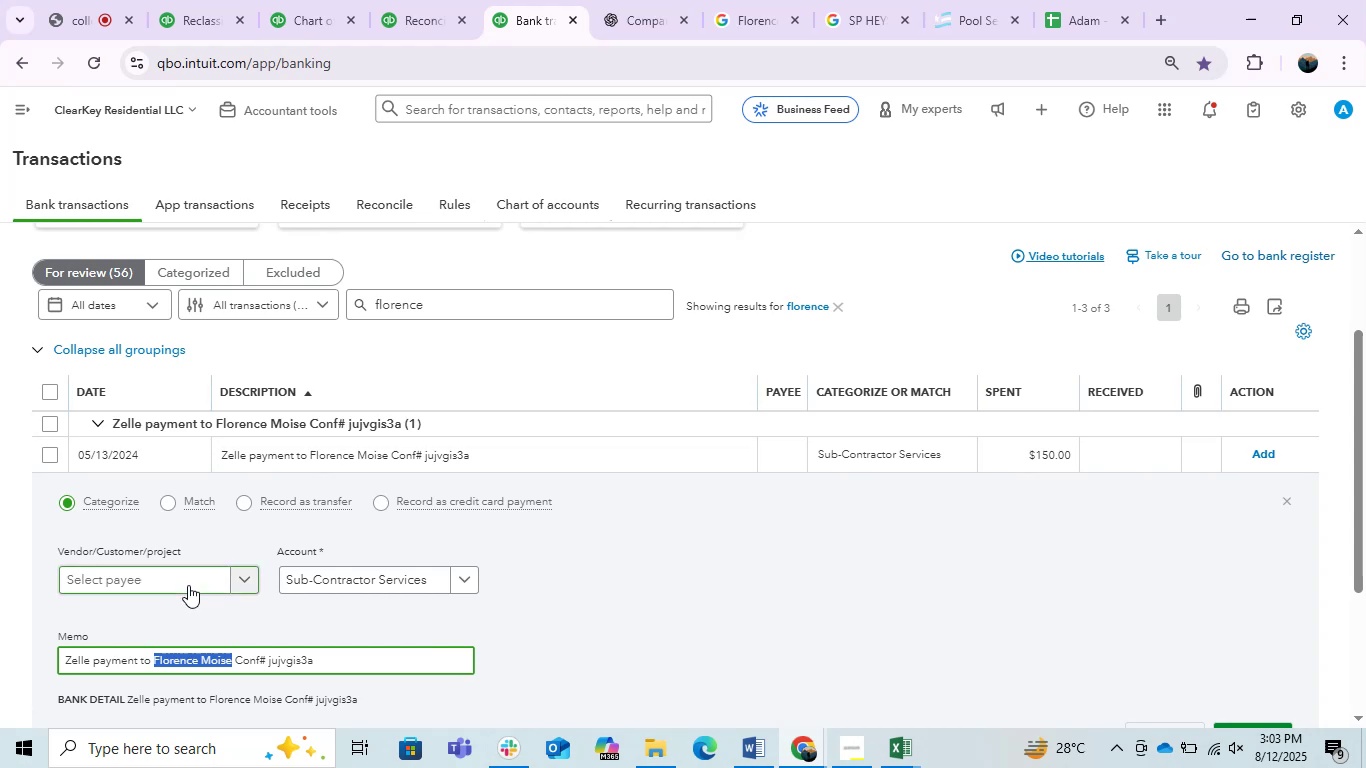 
key(Control+V)
 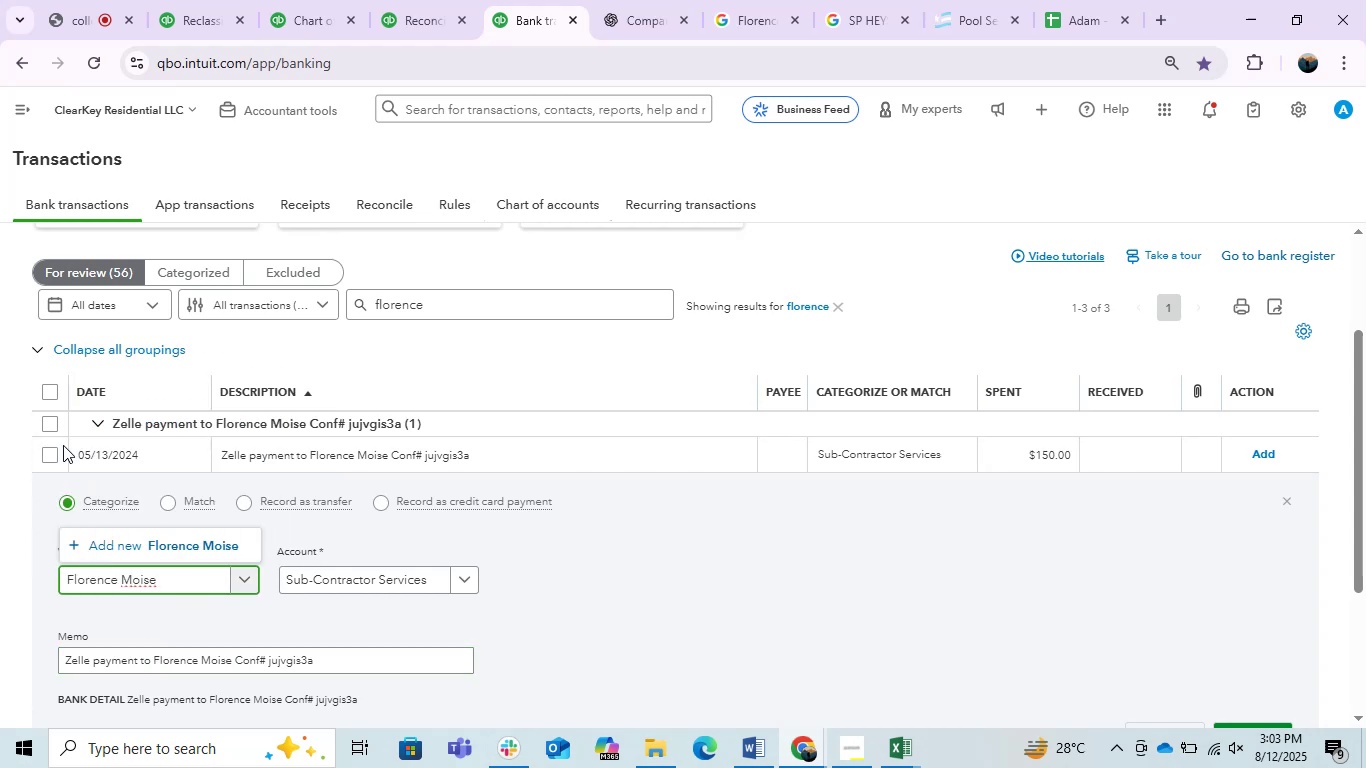 
left_click([48, 429])
 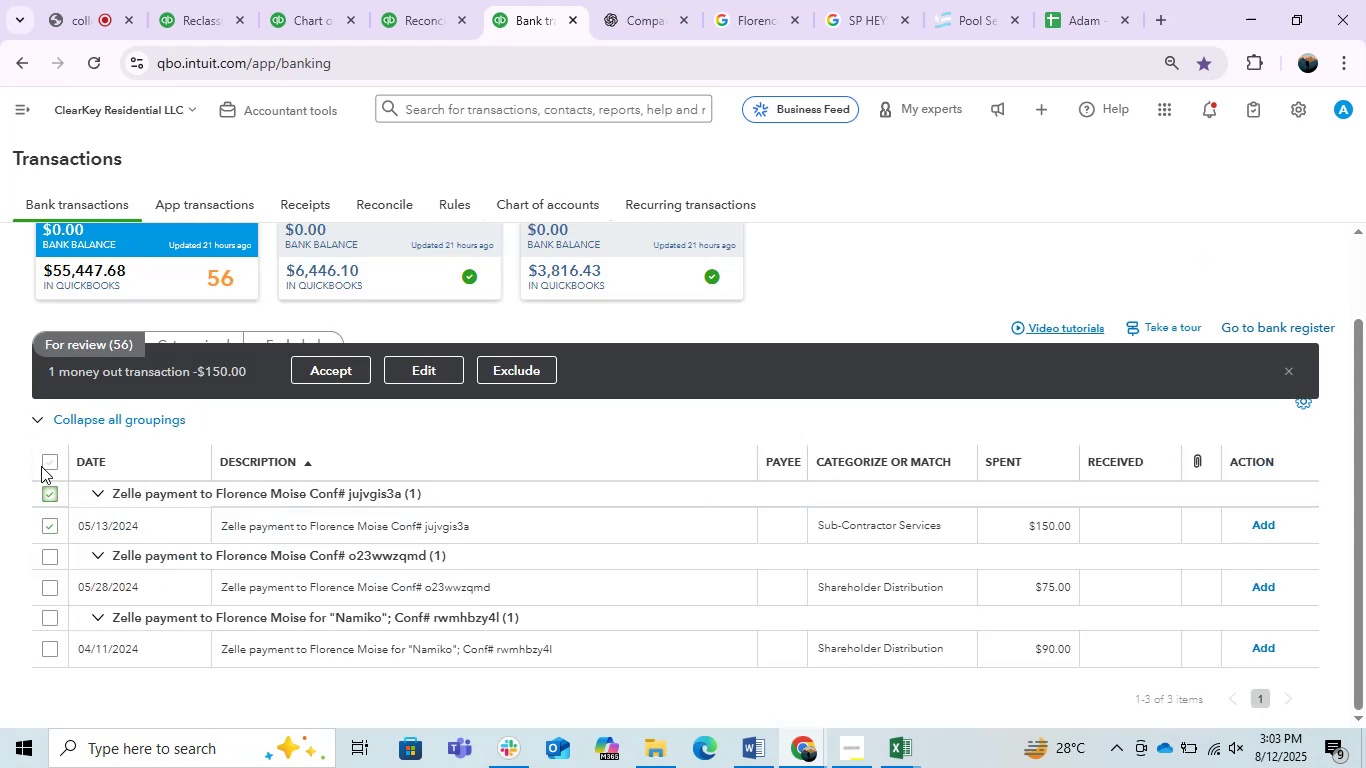 
left_click([49, 466])
 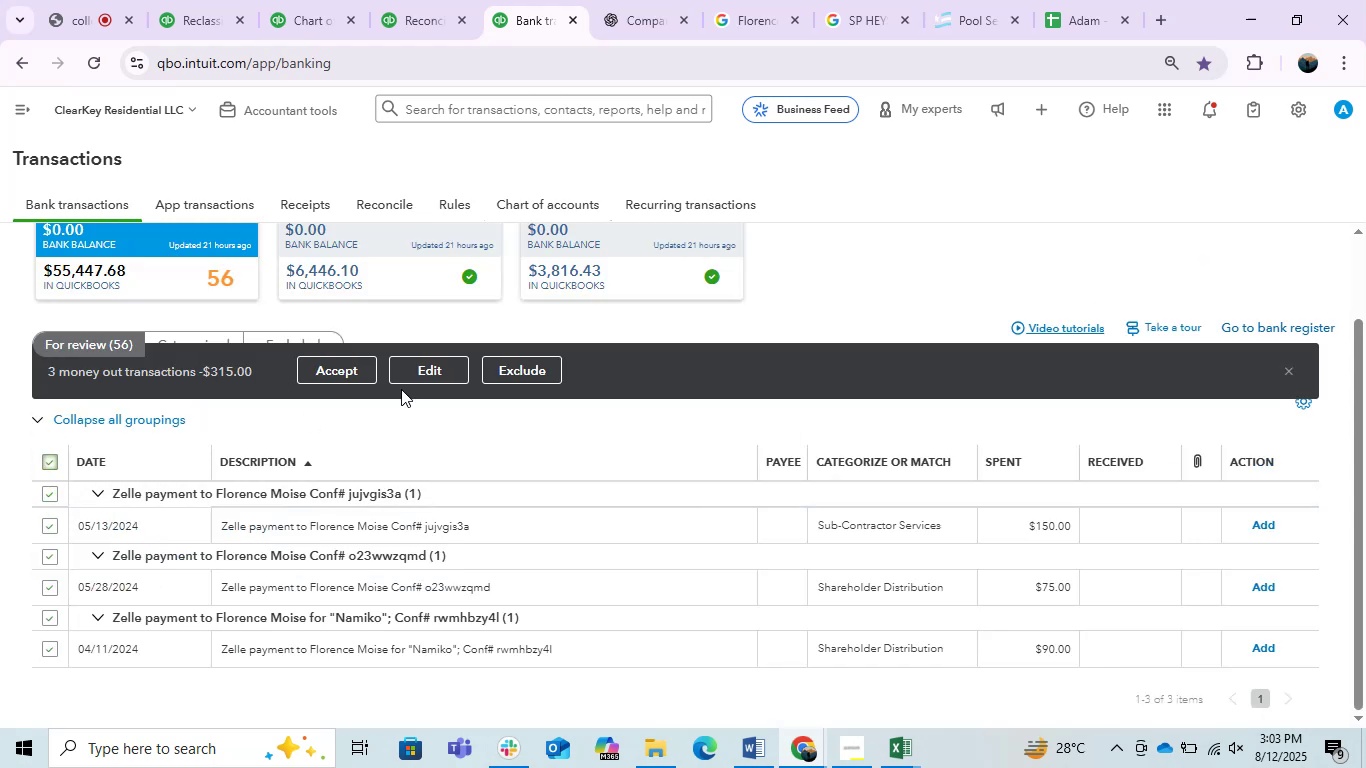 
left_click([410, 381])
 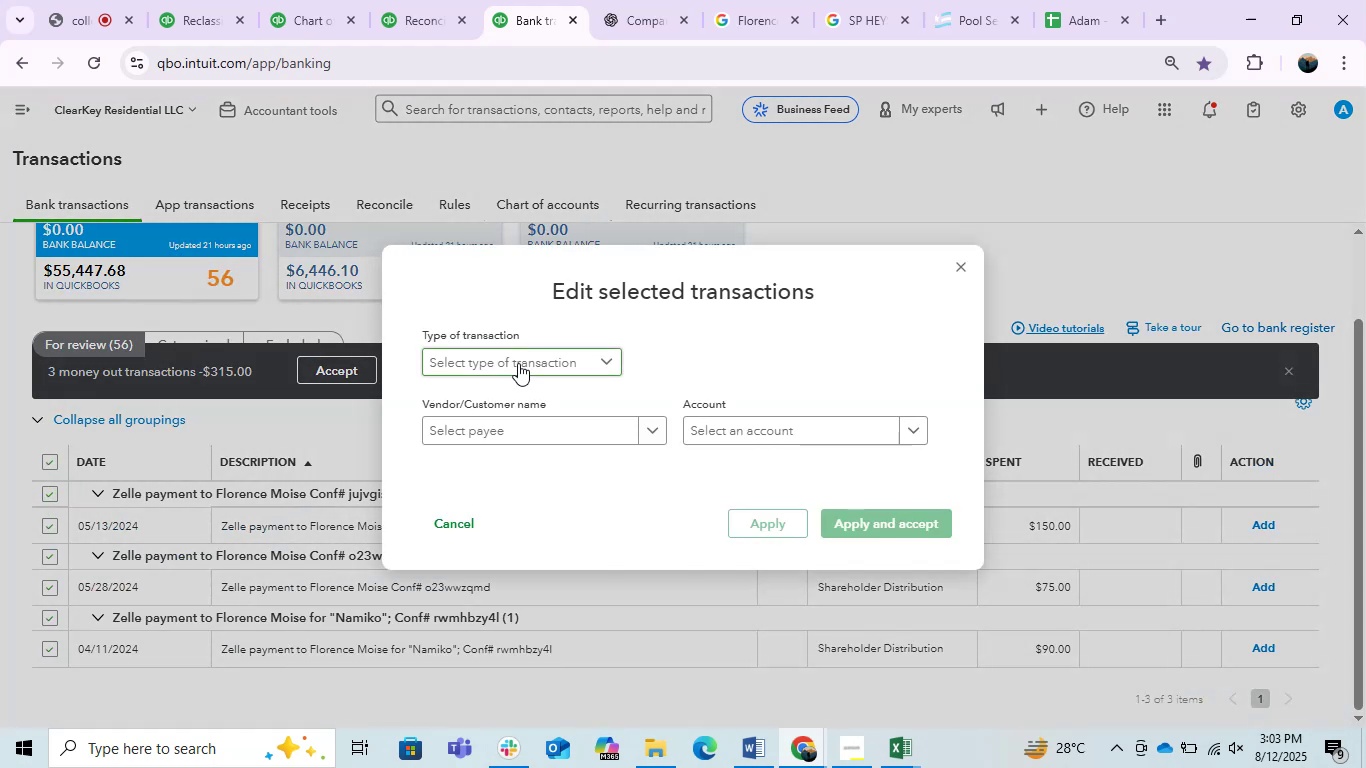 
double_click([536, 405])
 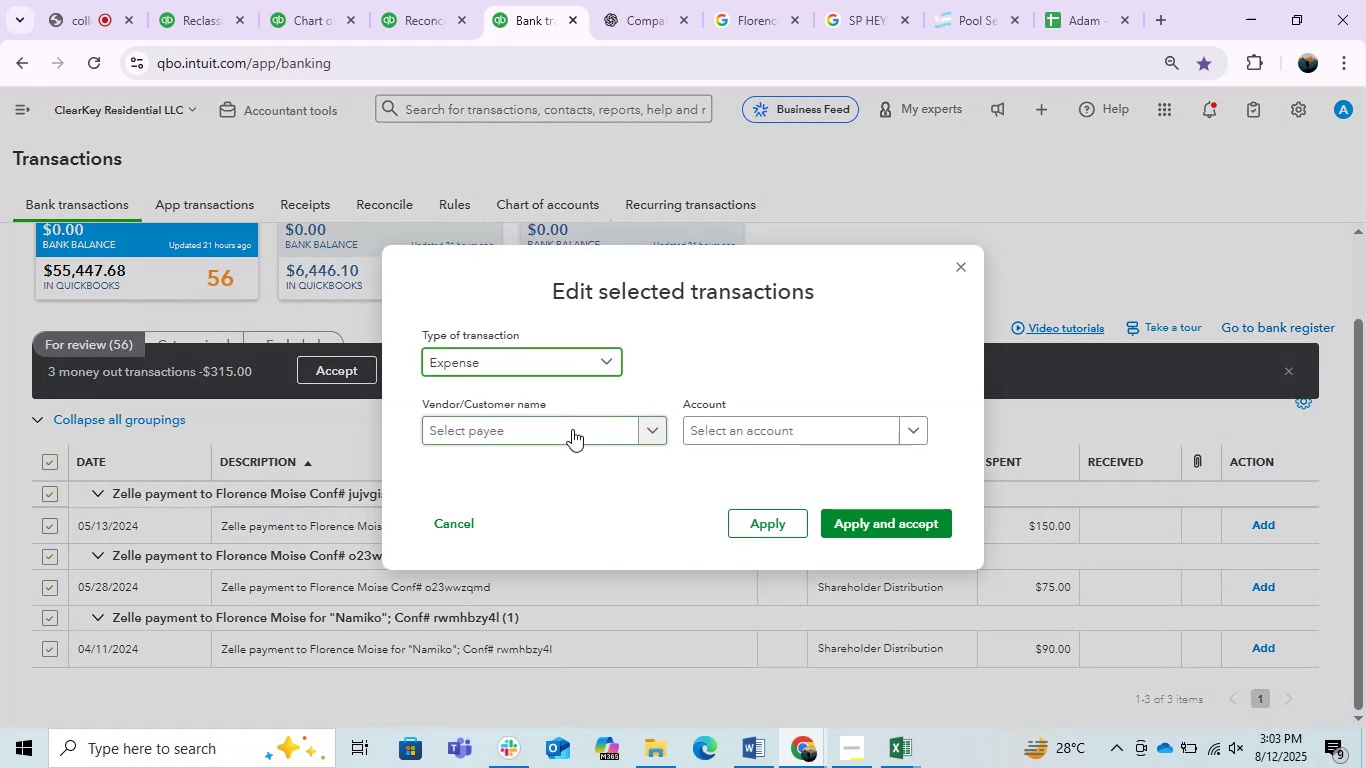 
triple_click([572, 429])
 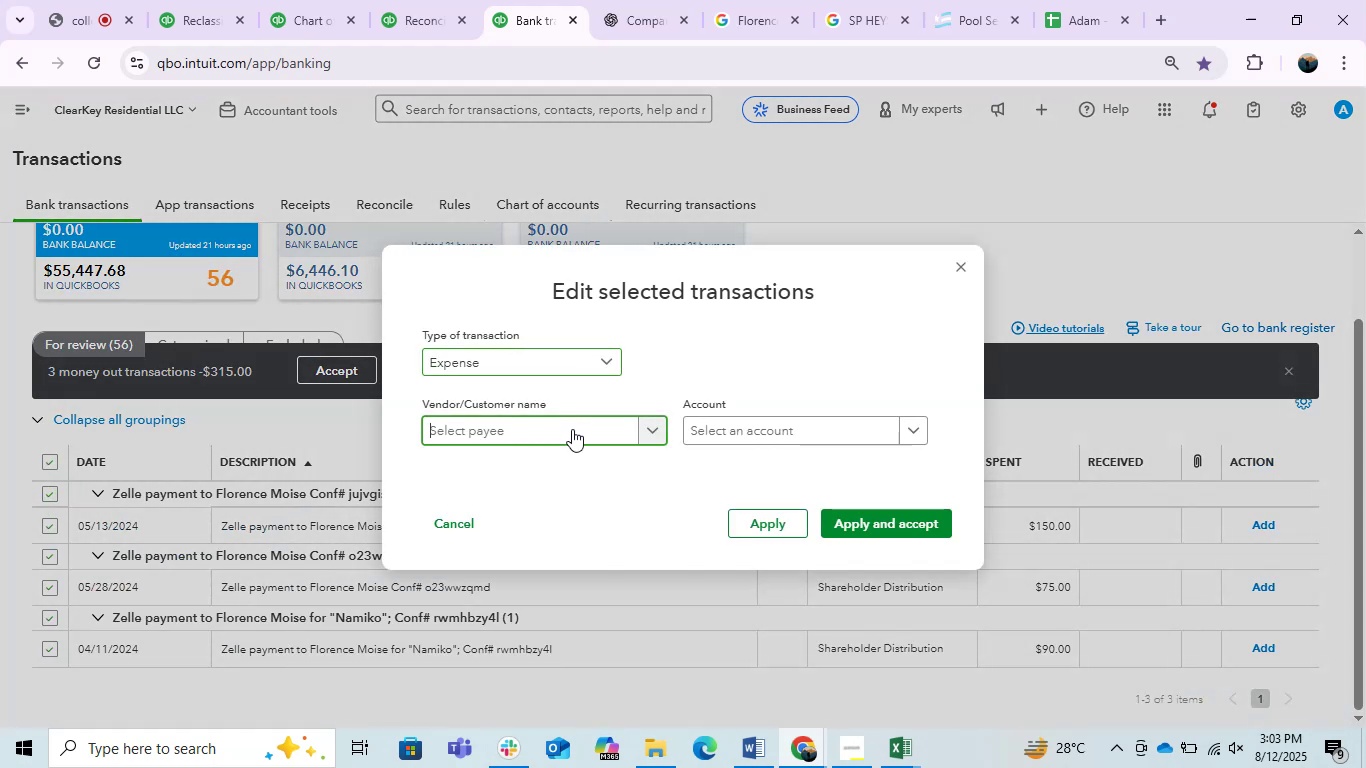 
key(Control+V)
 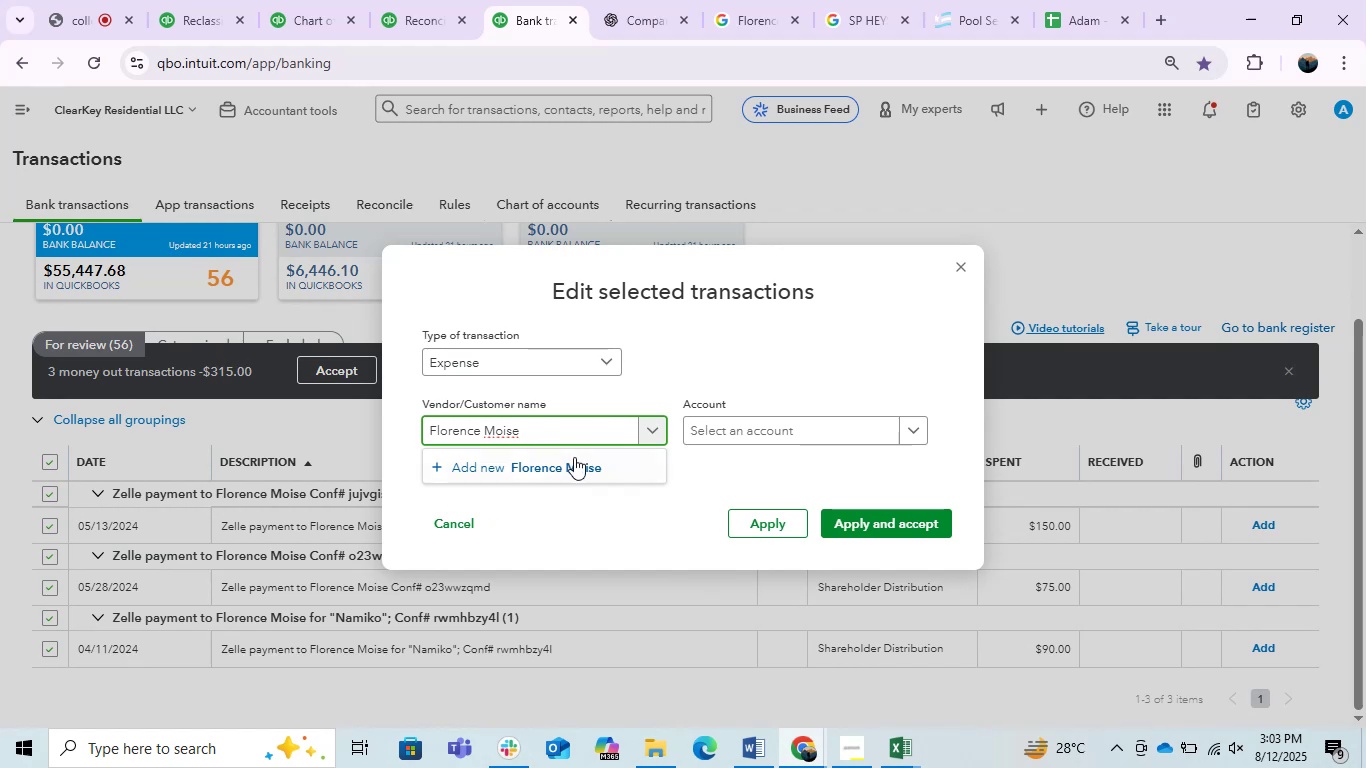 
left_click([574, 457])
 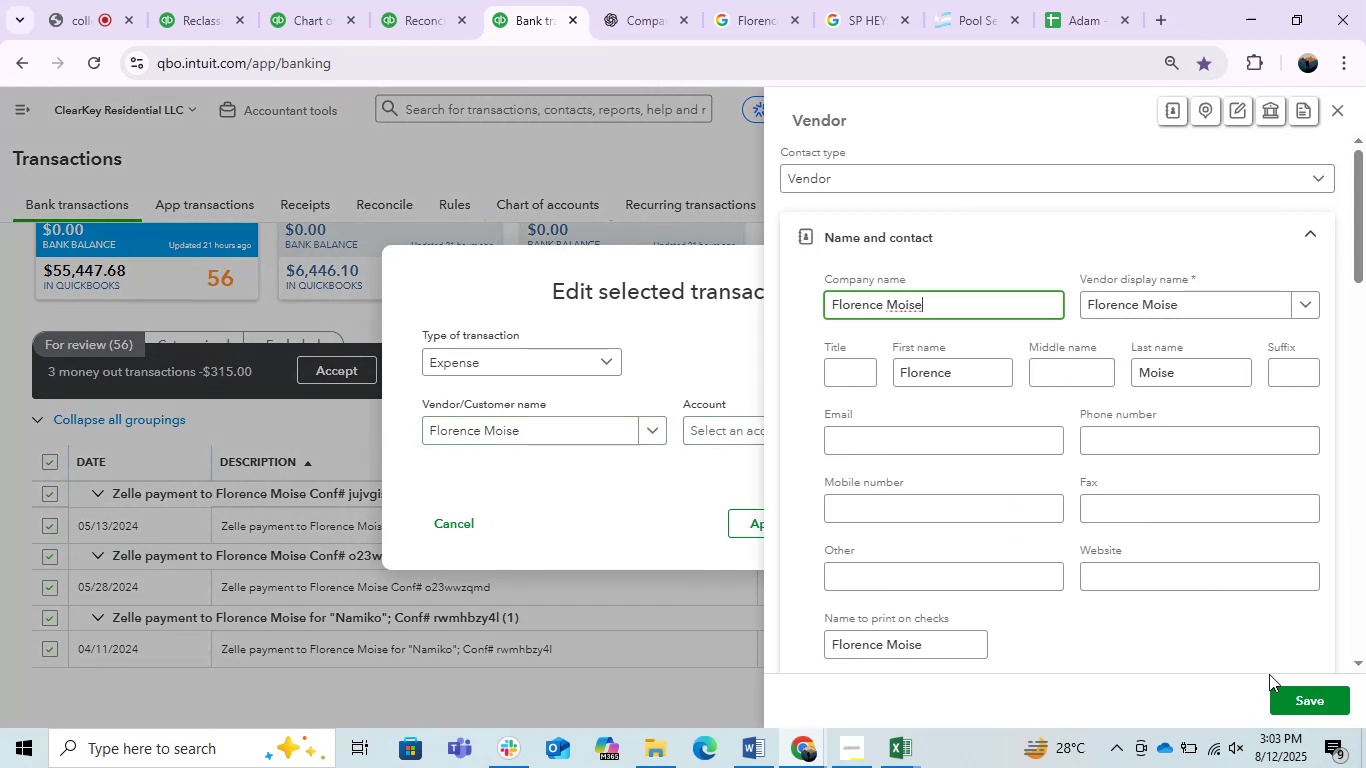 
left_click([1301, 704])
 